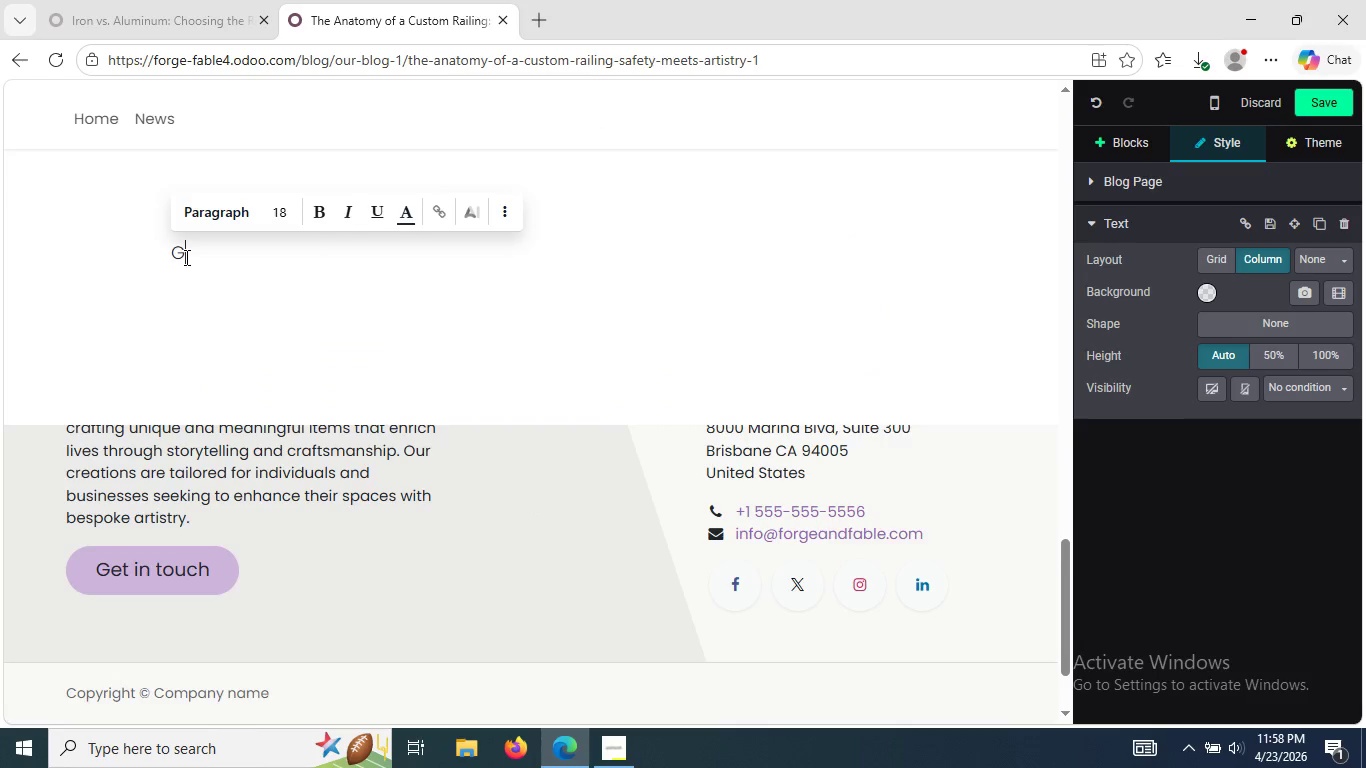 
key(Backspace)
 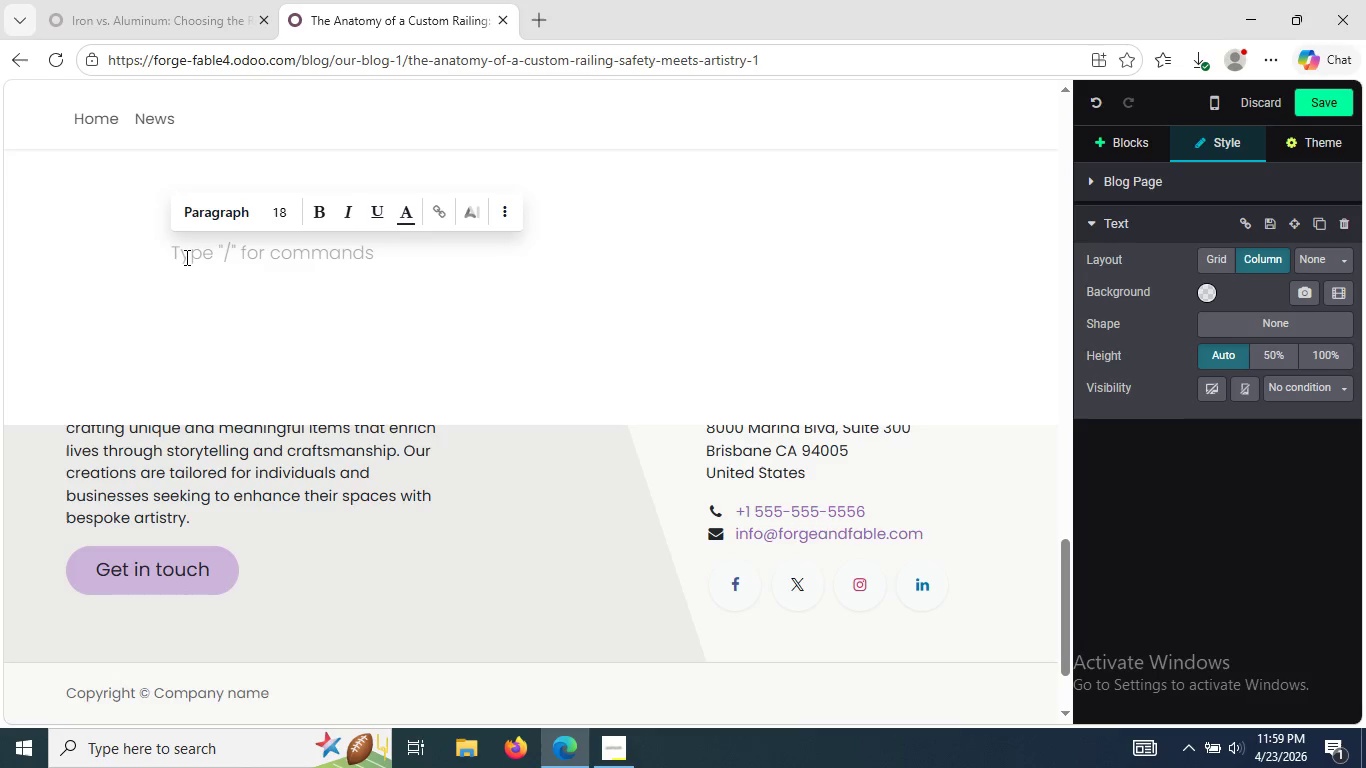 
wait(32.33)
 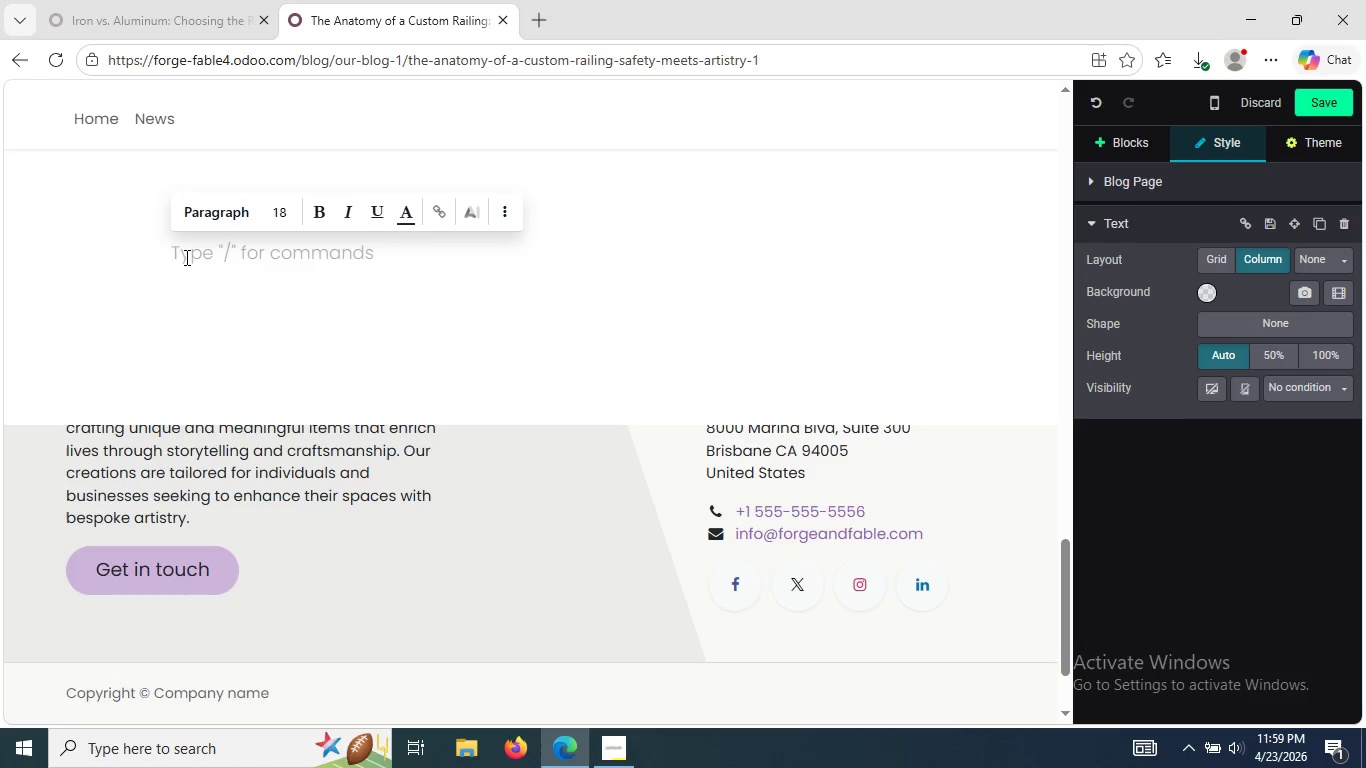 
type(Plots and Anchoring)
 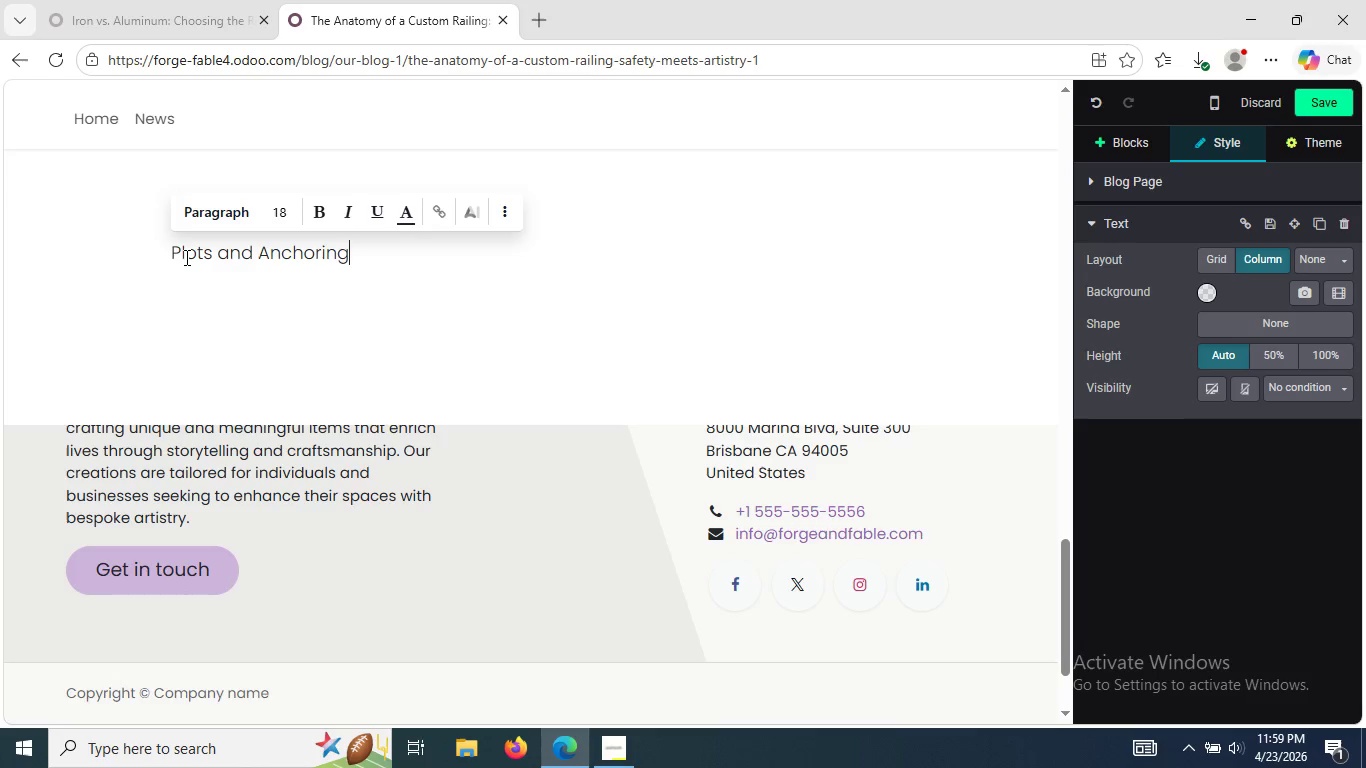 
key(Enter)
 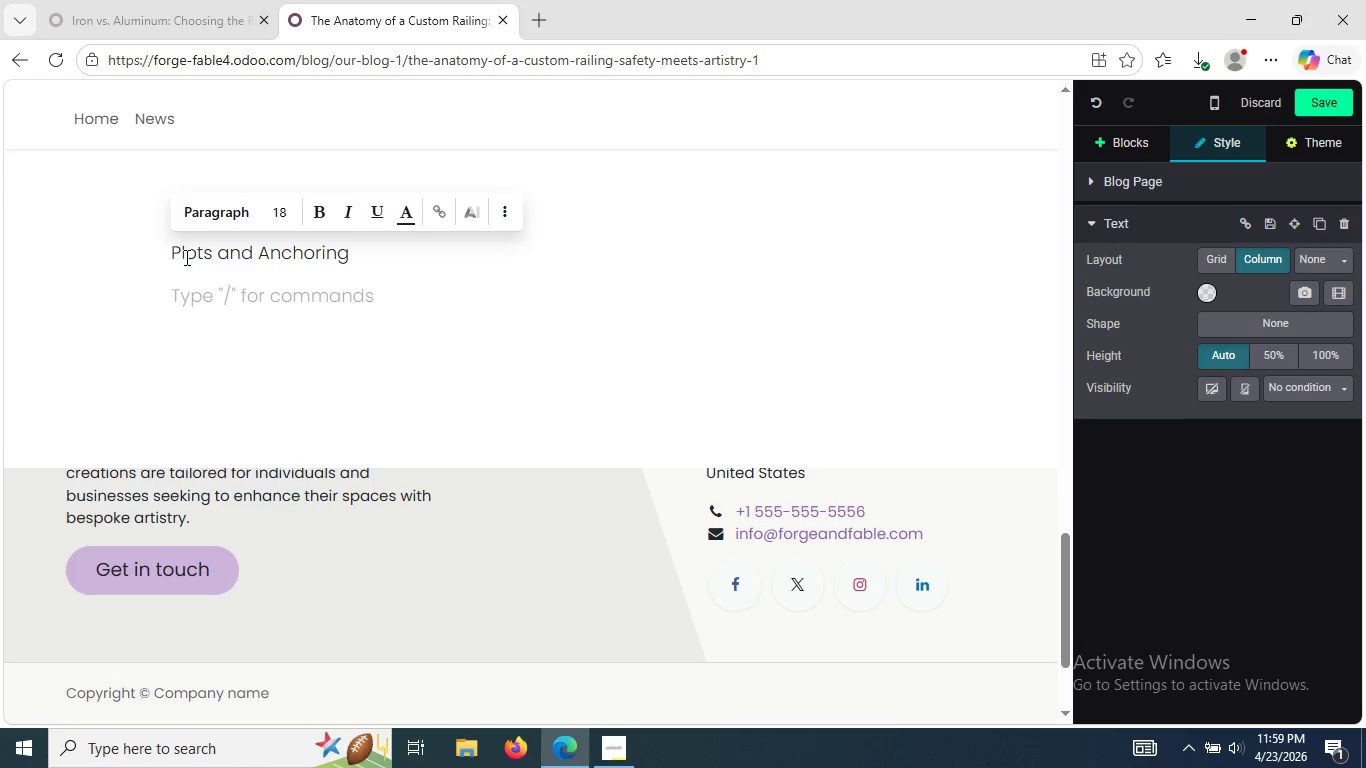 
type(The)
 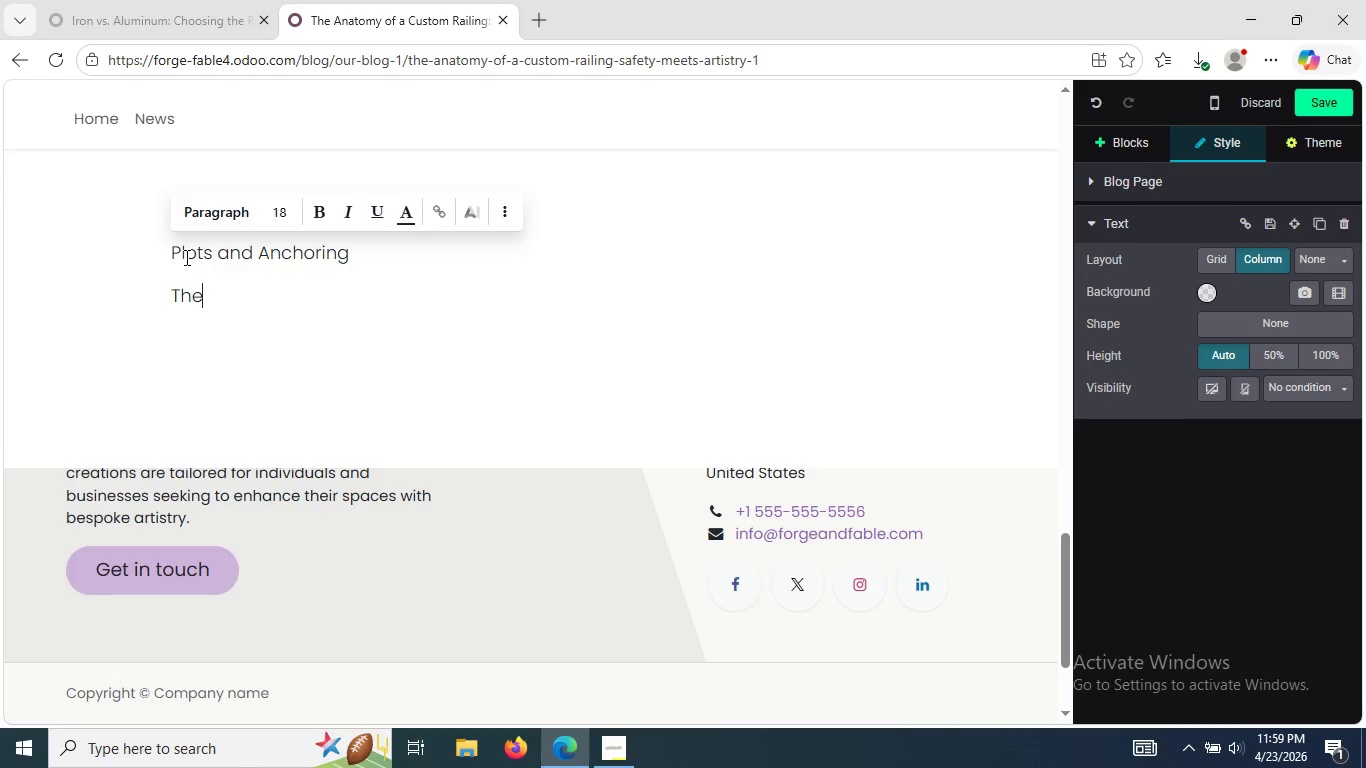 
wait(13.69)
 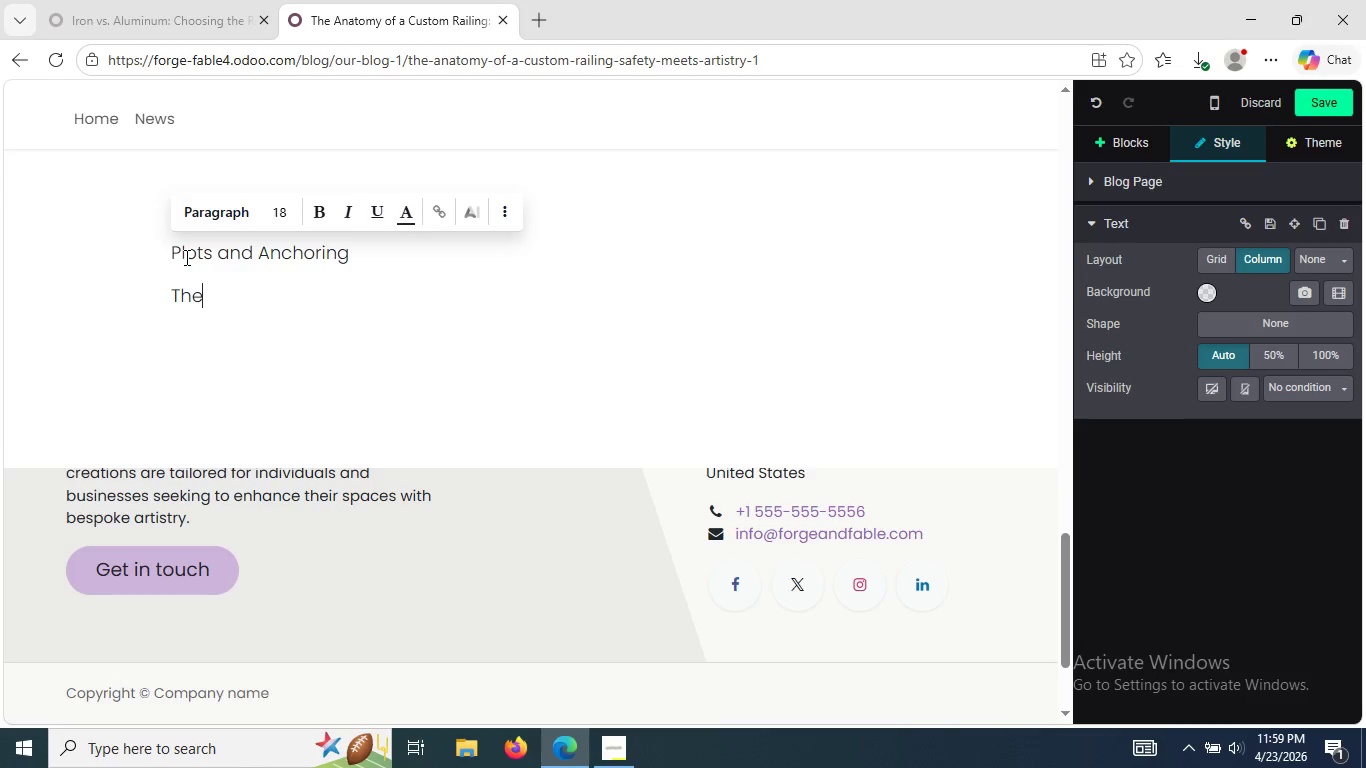 
type( posts)
 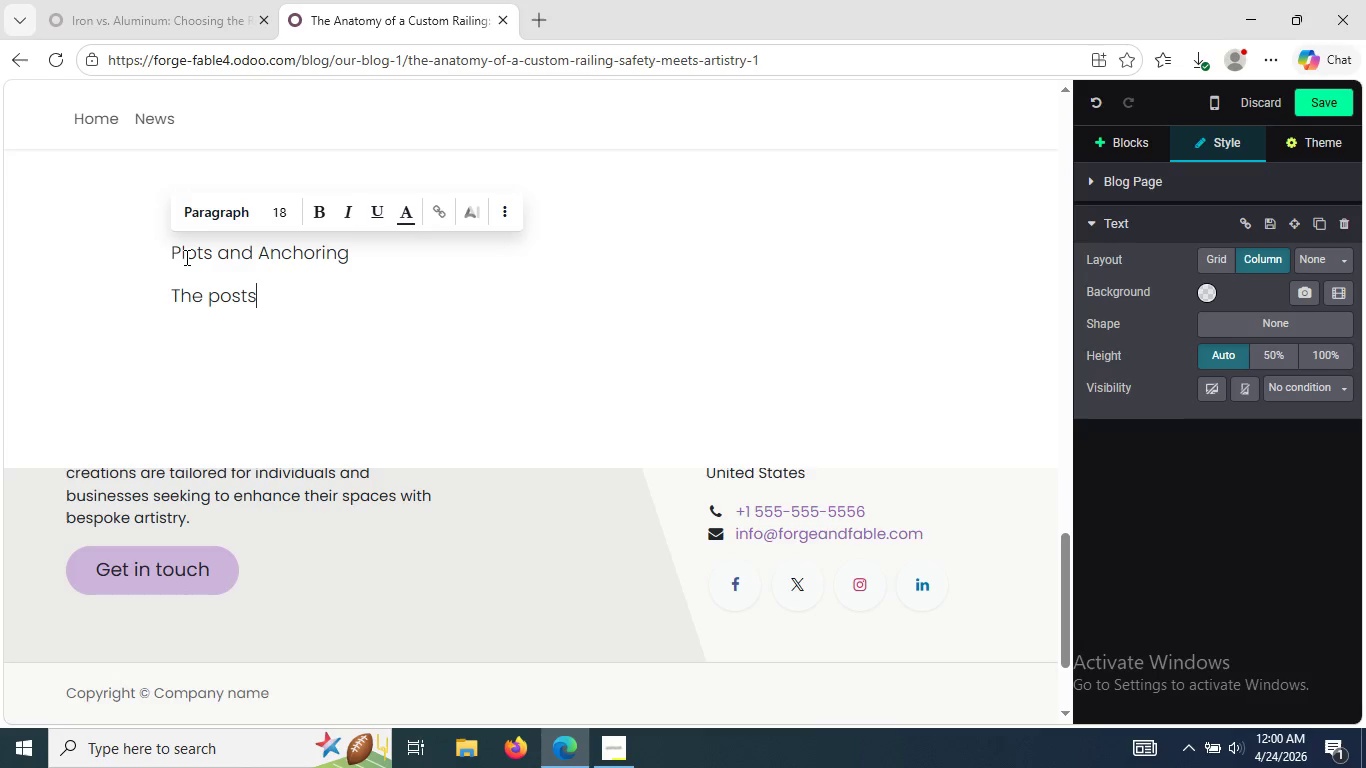 
type( give strength and structure )
 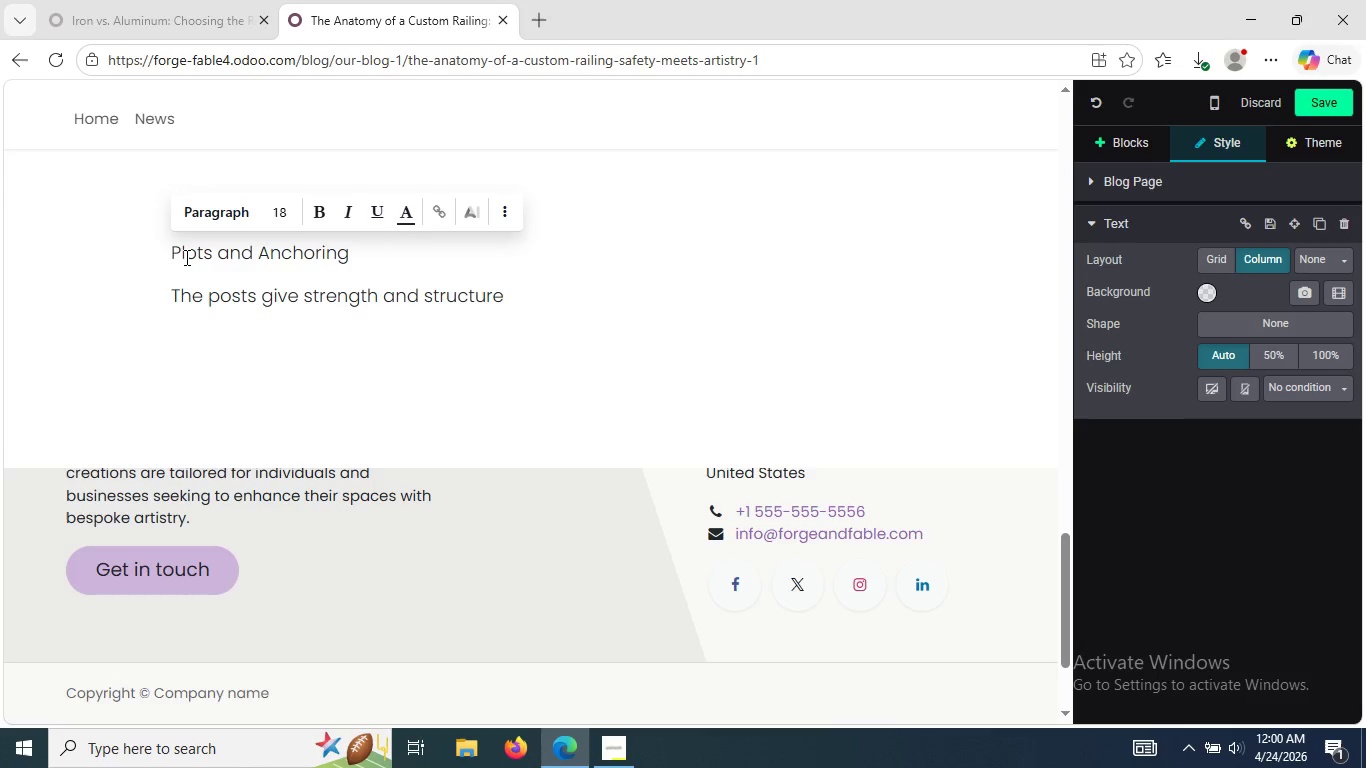 
type(to )
 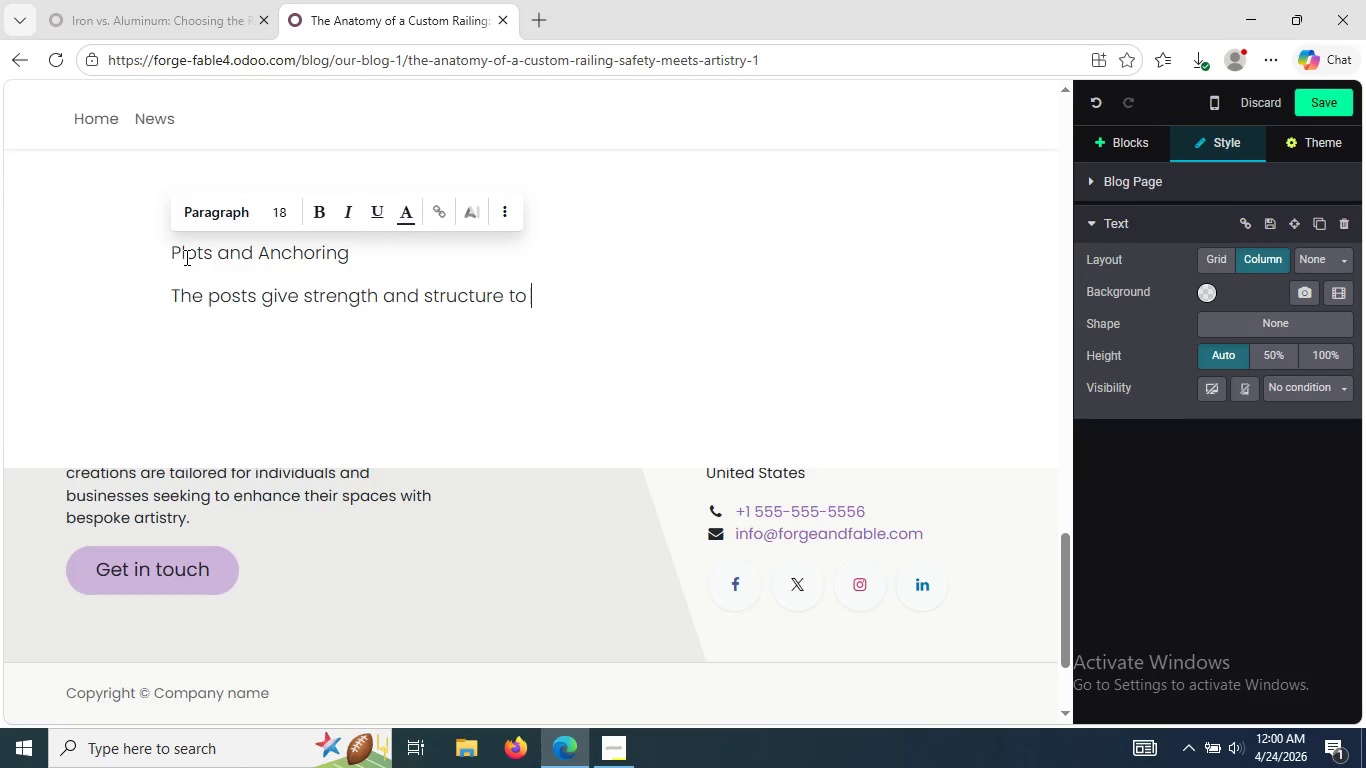 
wait(11.52)
 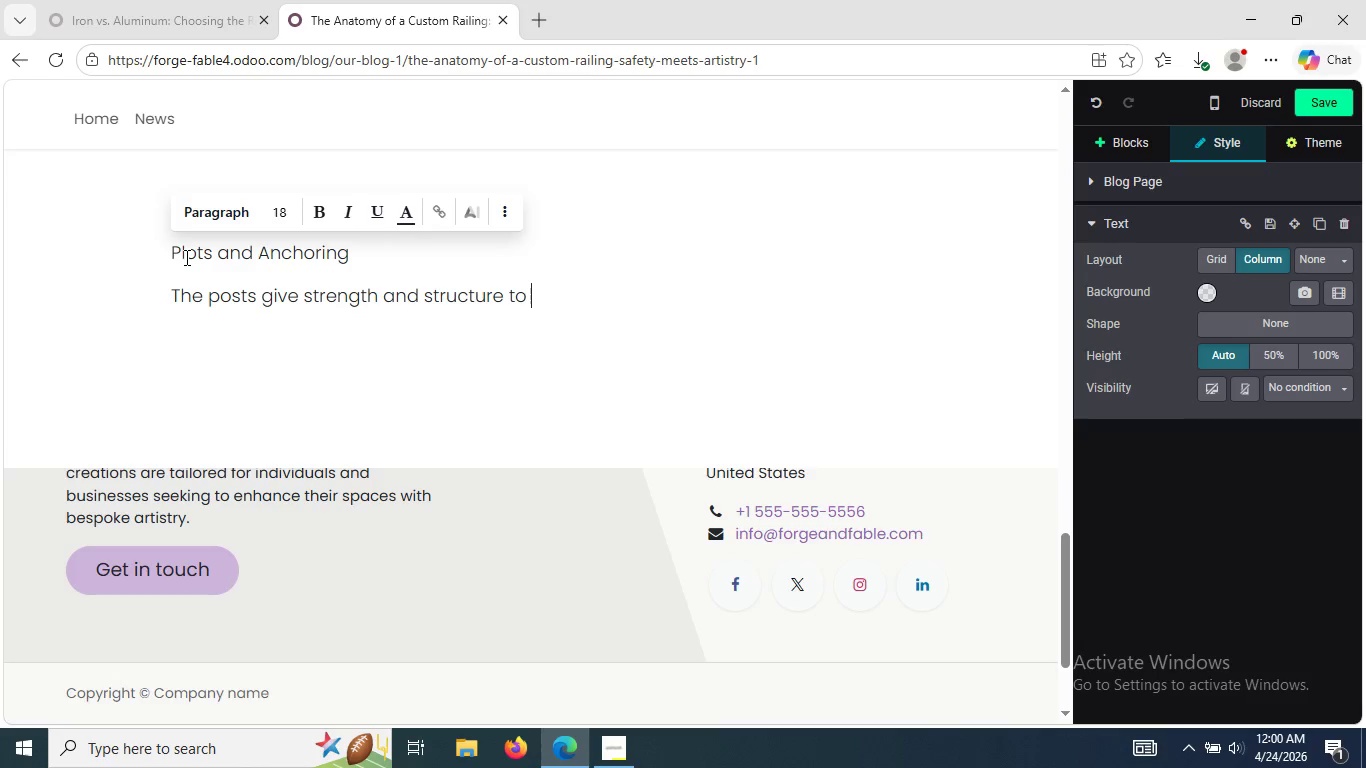 
key(ArrowLeft)
 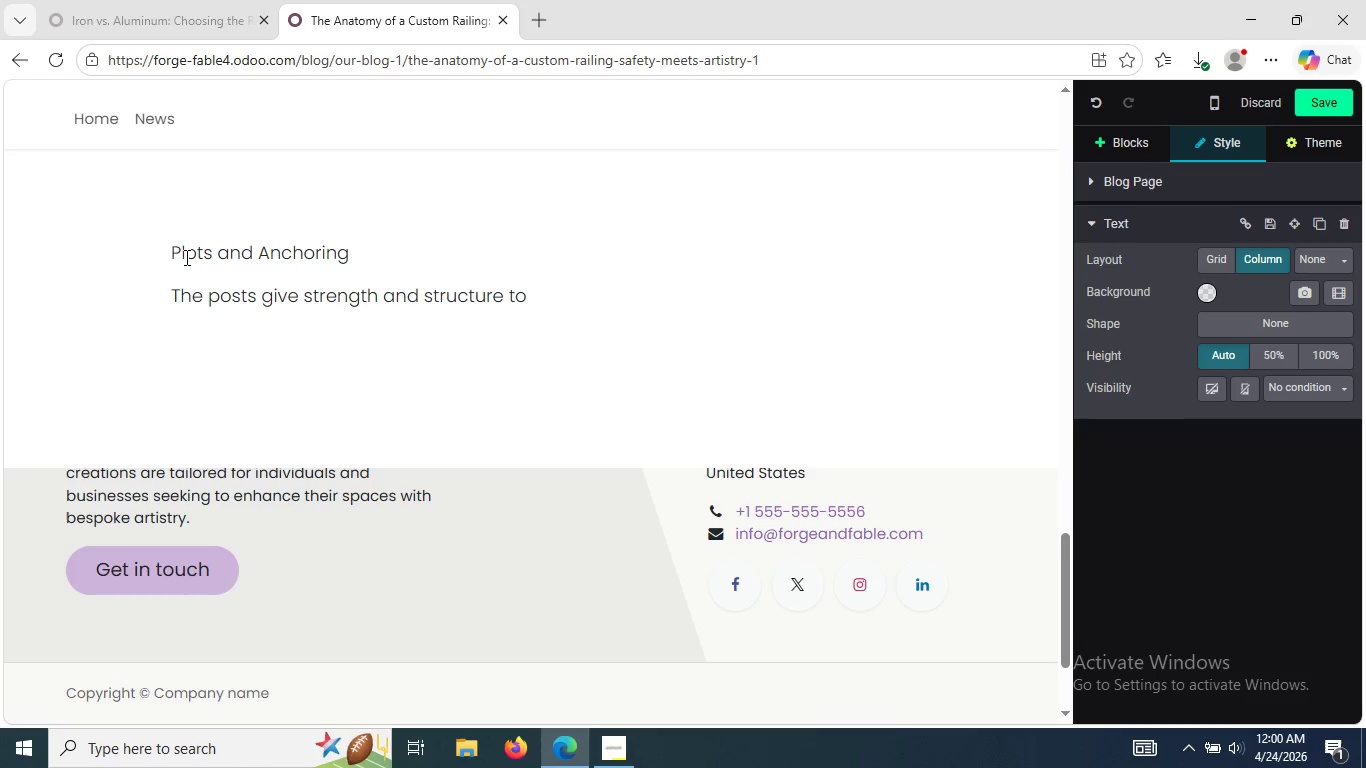 
key(ArrowRight)
 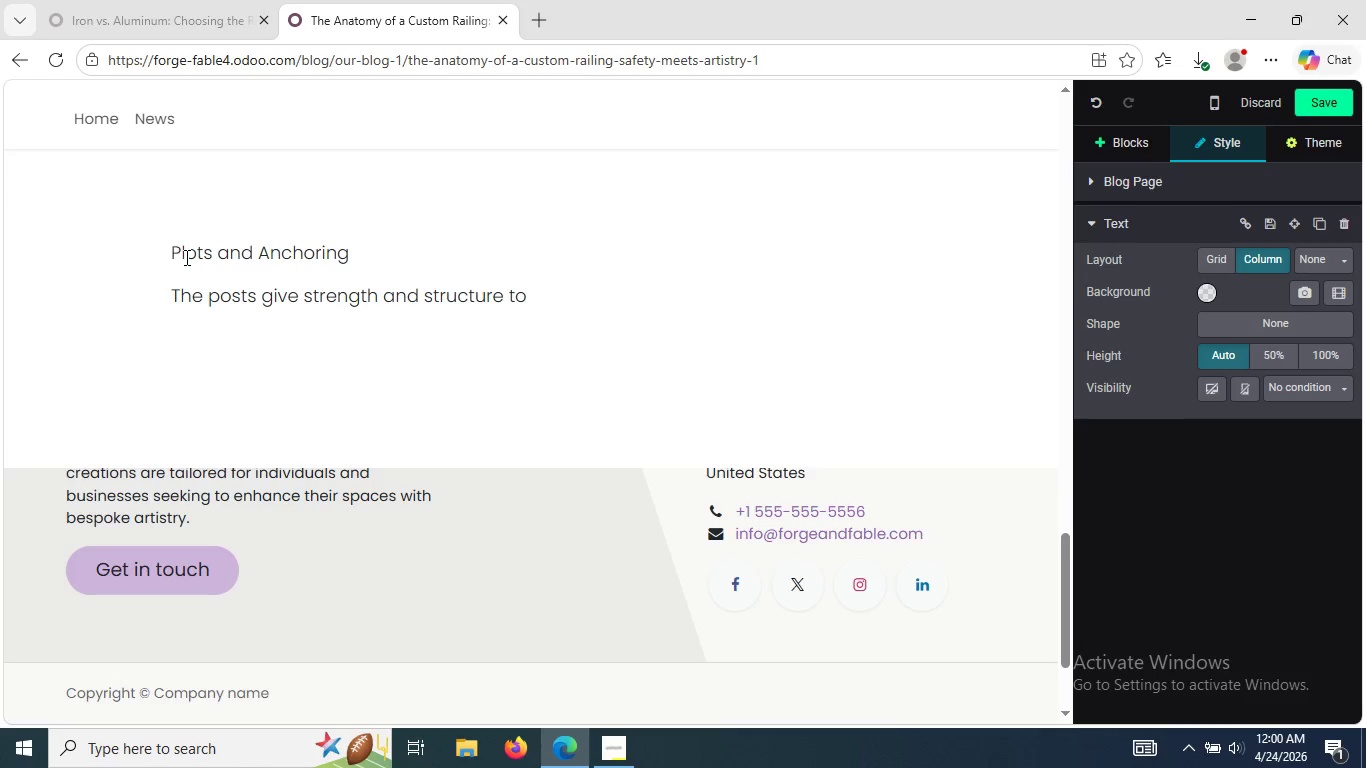 
type(the entire railing)
 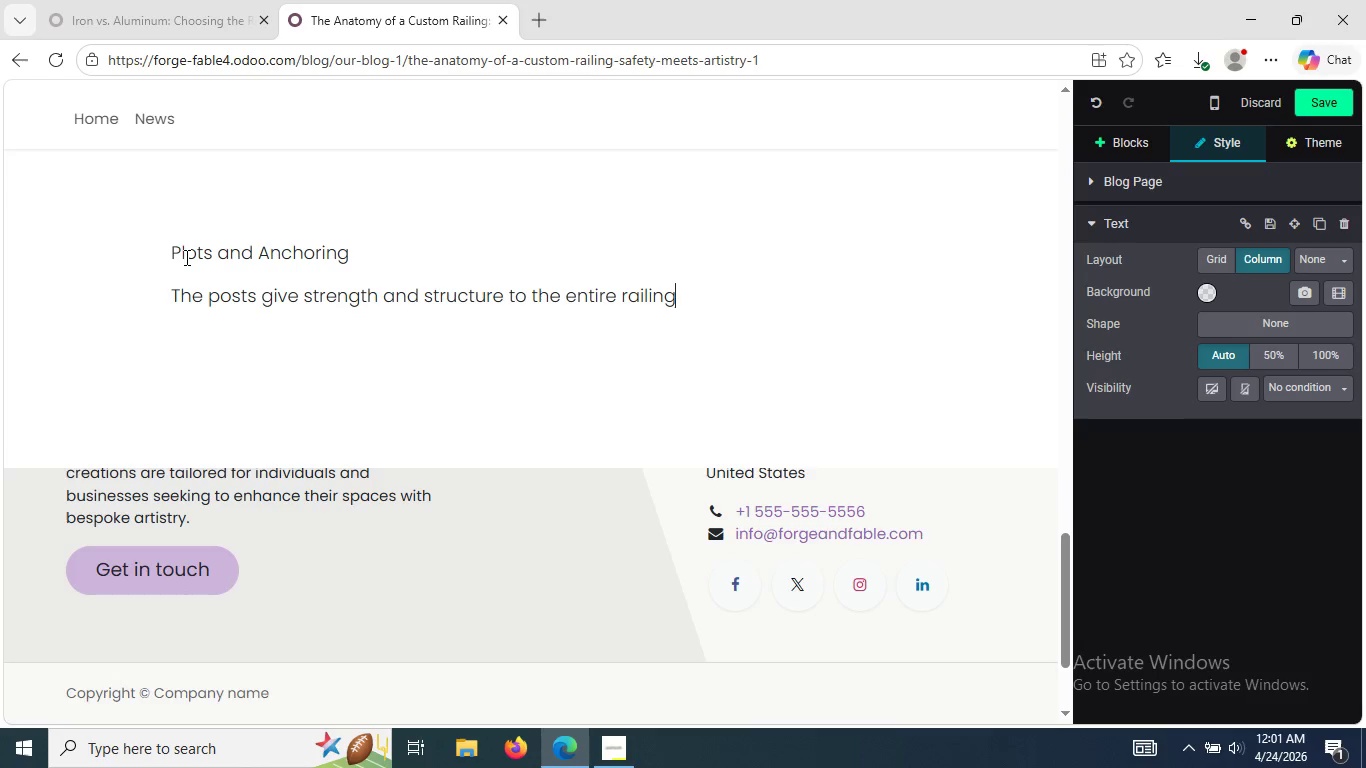 
wait(8.59)
 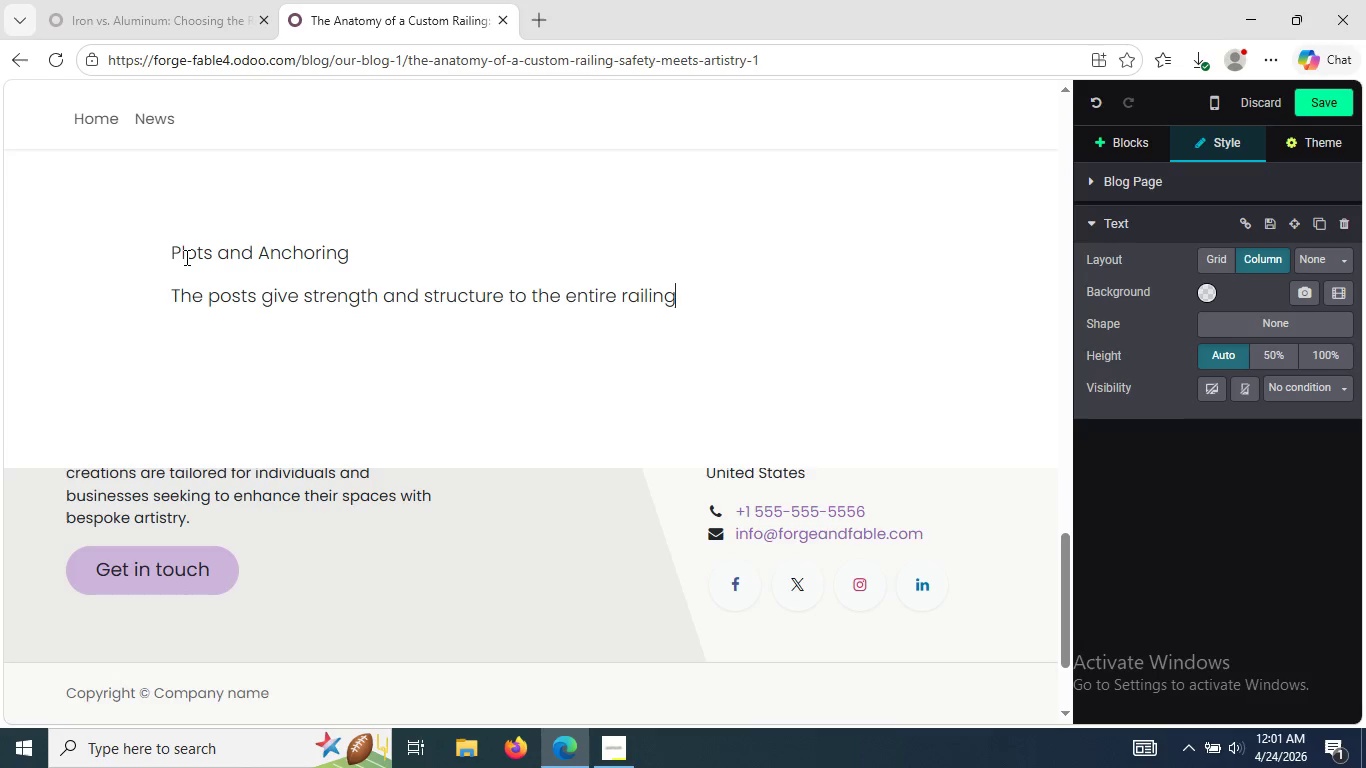 
type(. Posts need propw)
key(Backspace)
type(er inst)
 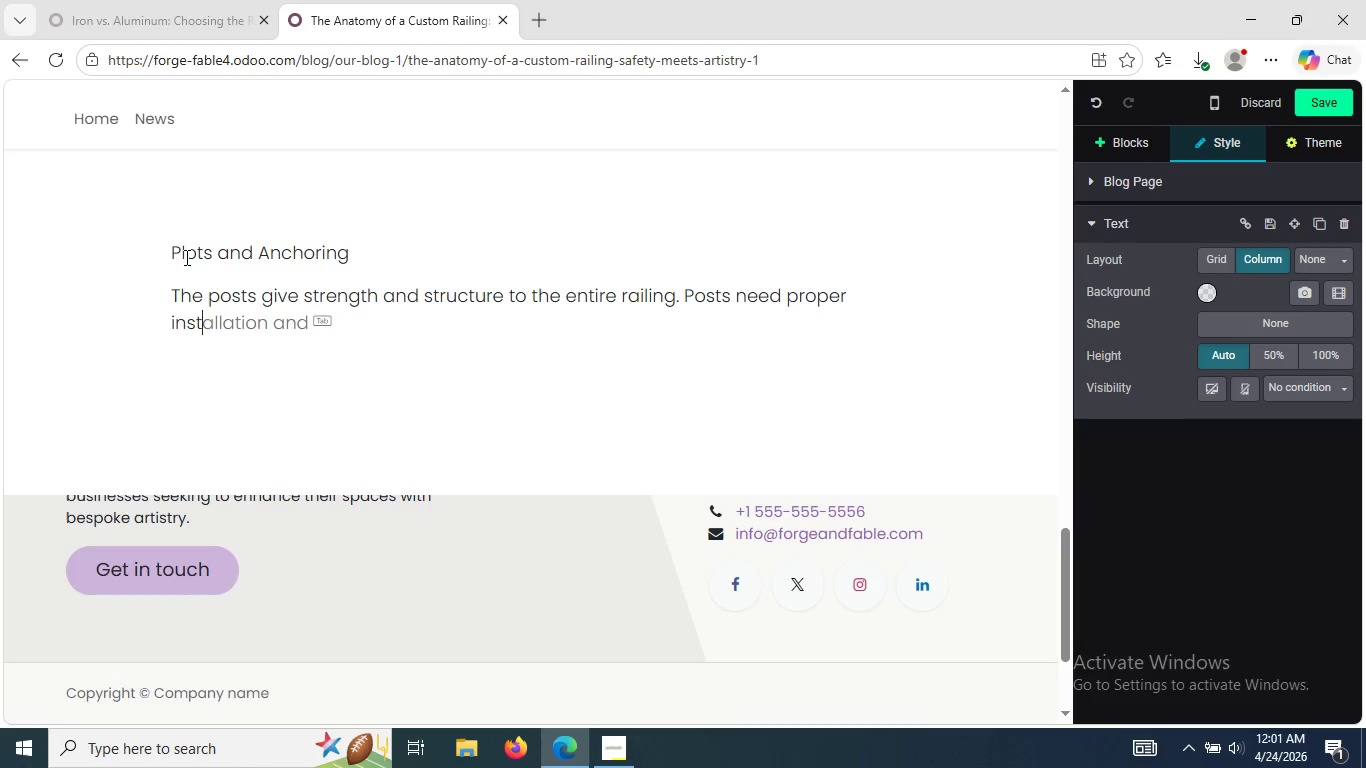 
wait(20.39)
 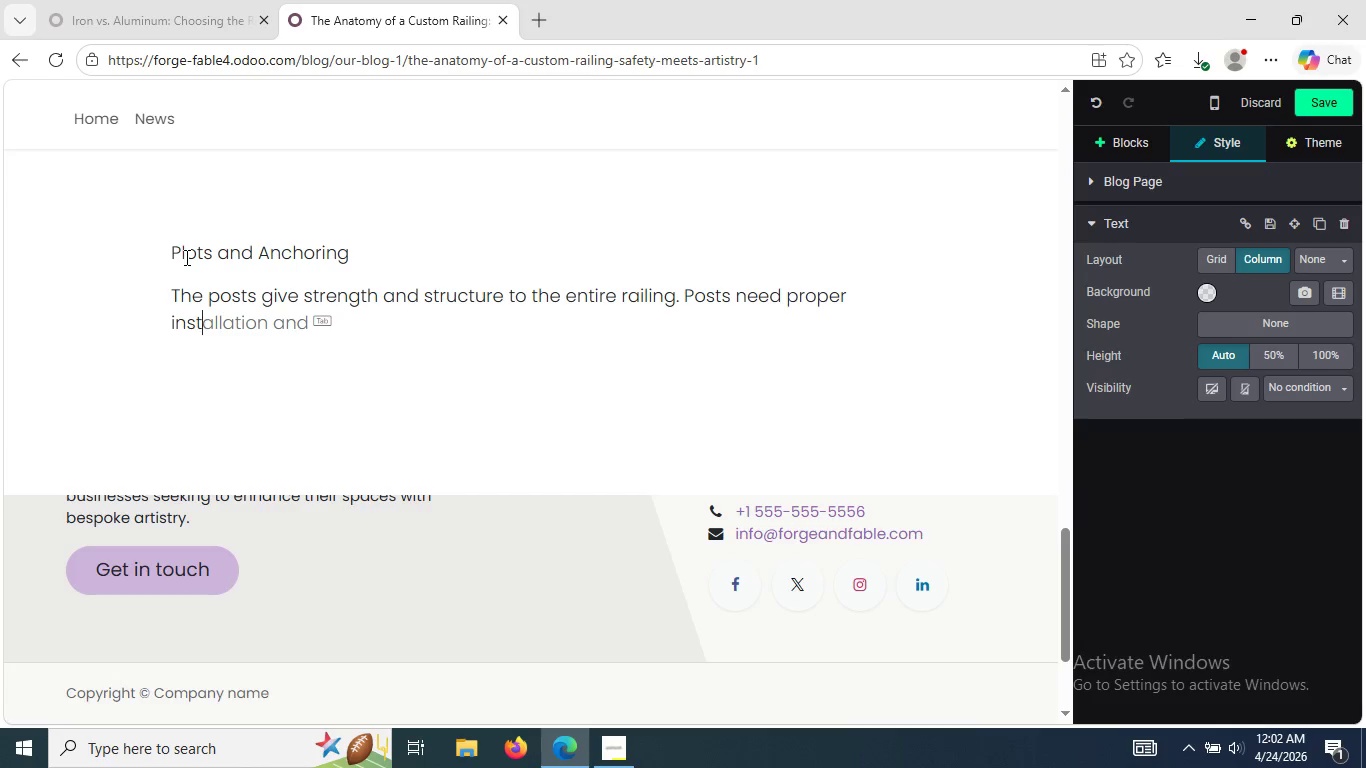 
key(Tab)
 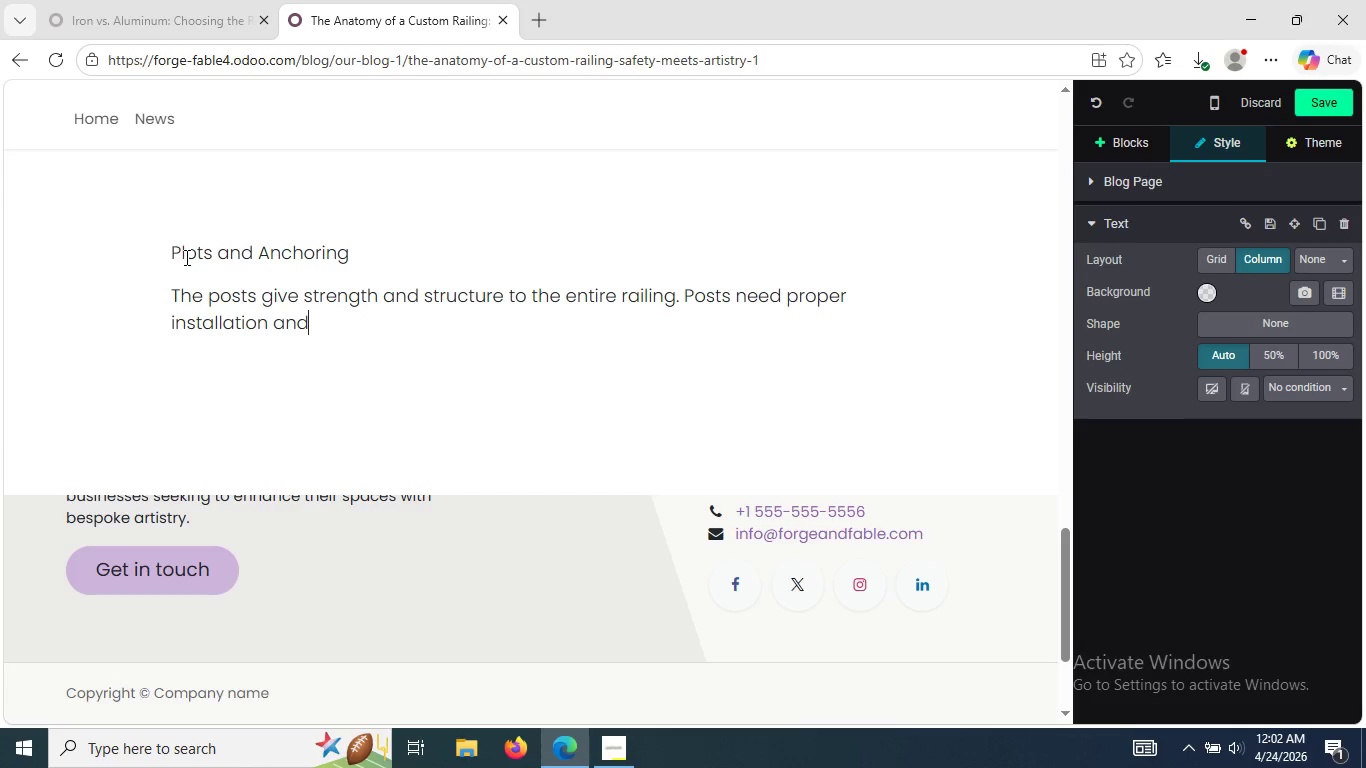 
key(Backspace)
 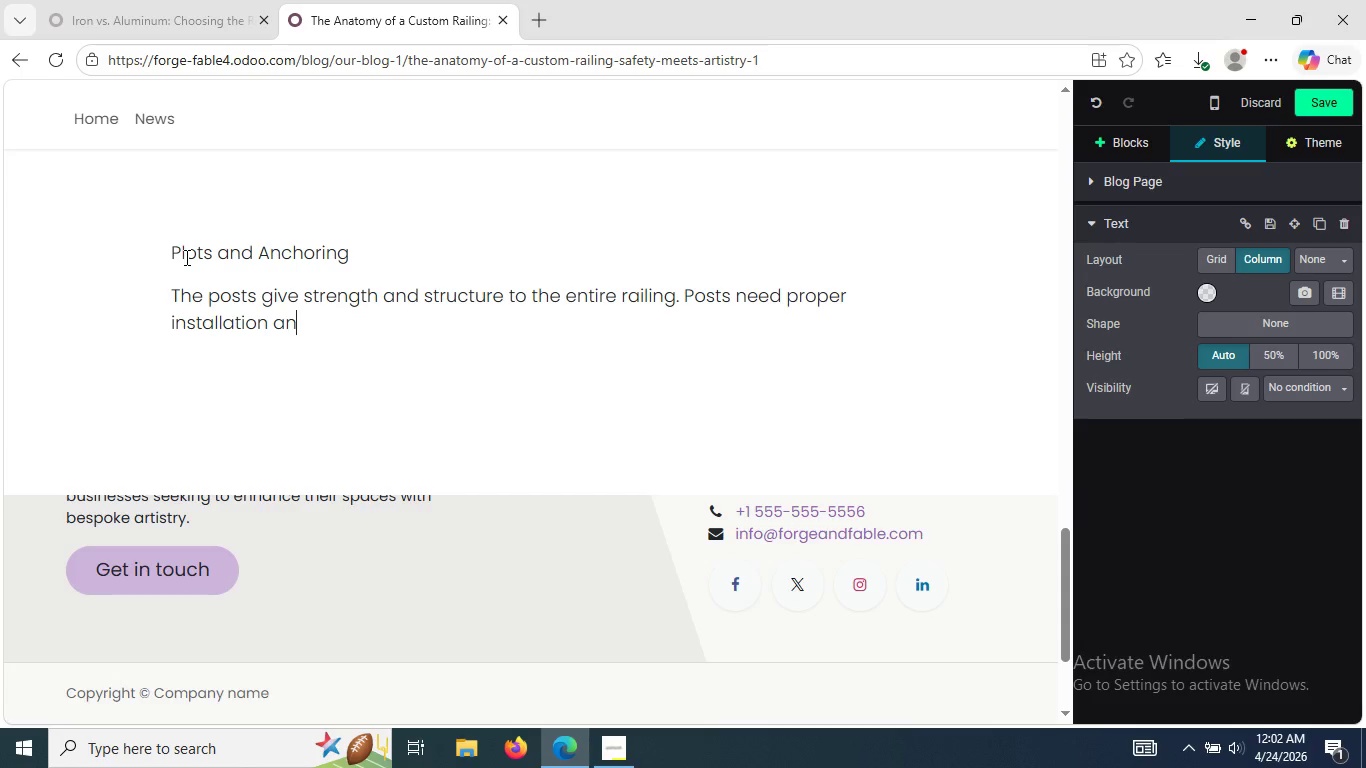 
key(Backspace)
 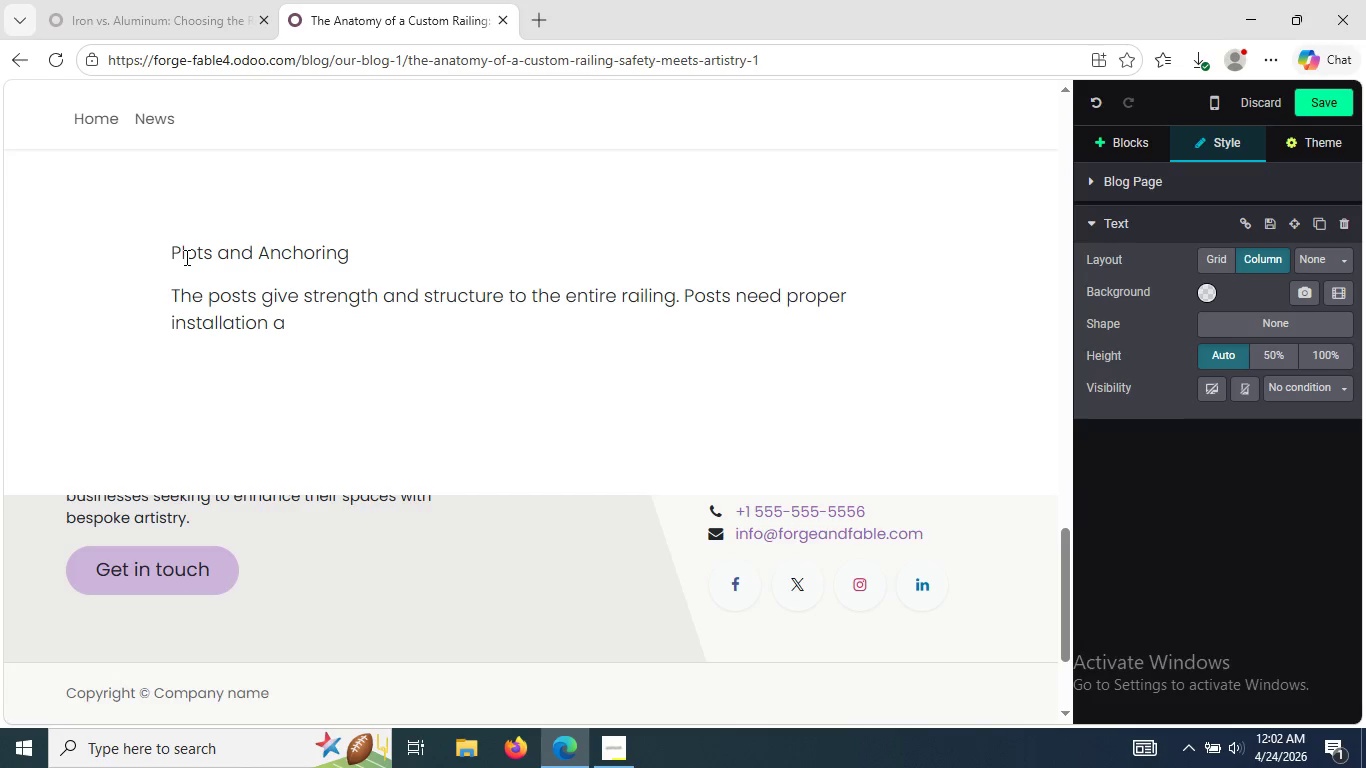 
wait(9.23)
 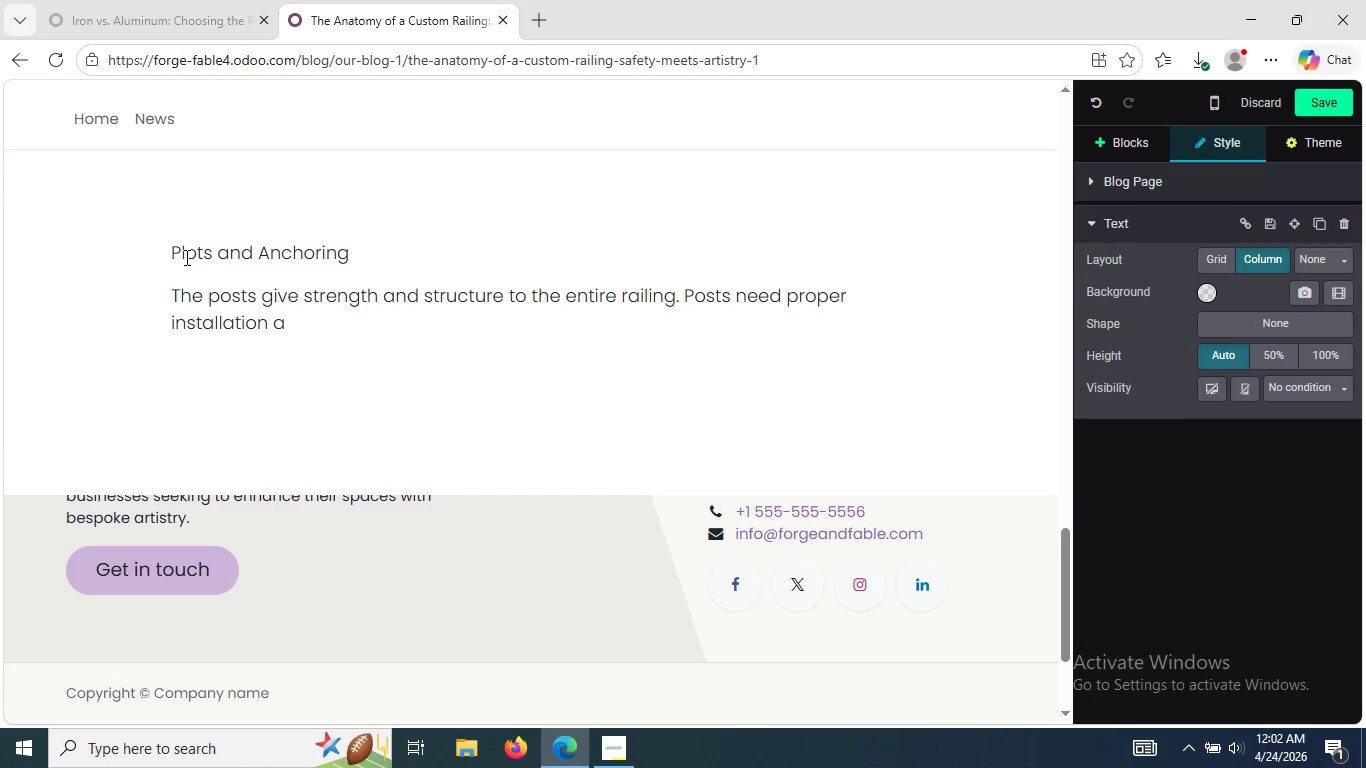 
key(Backspace)
 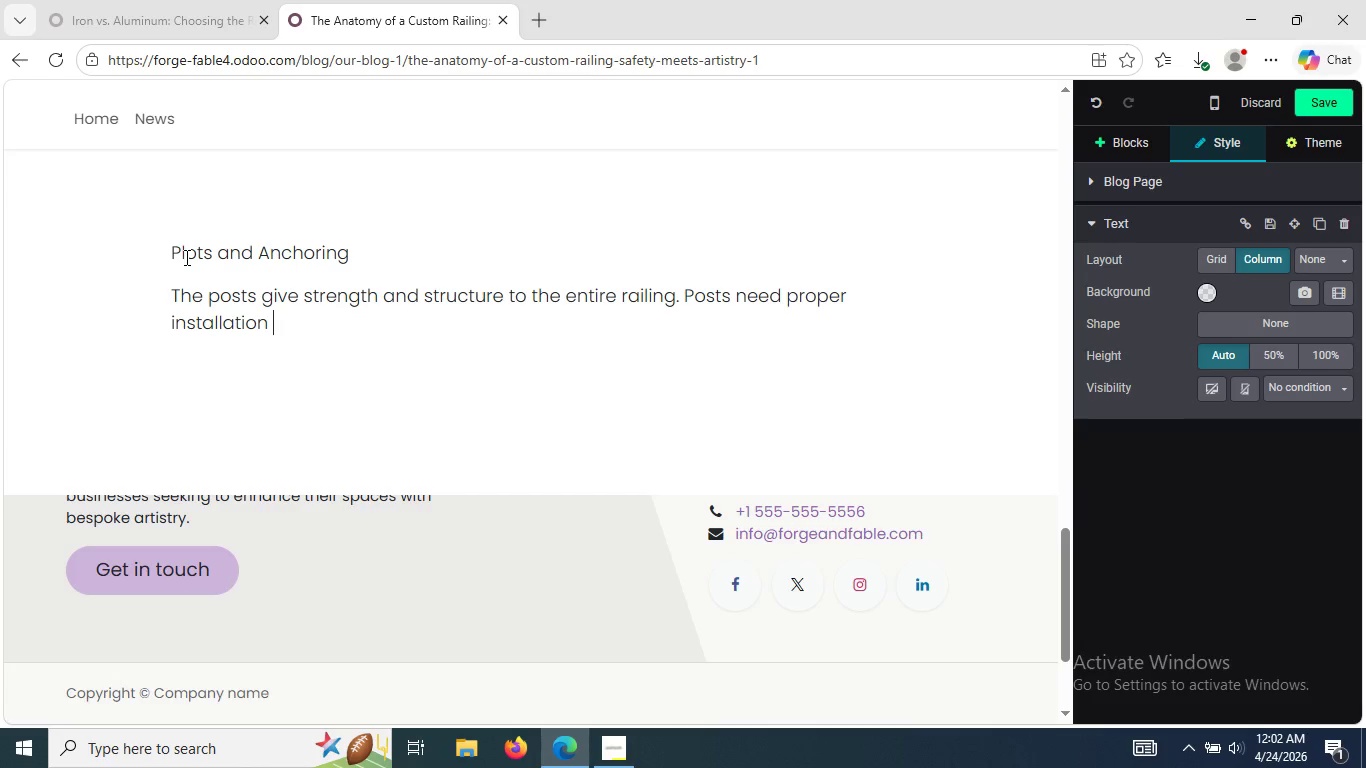 
type(to )
 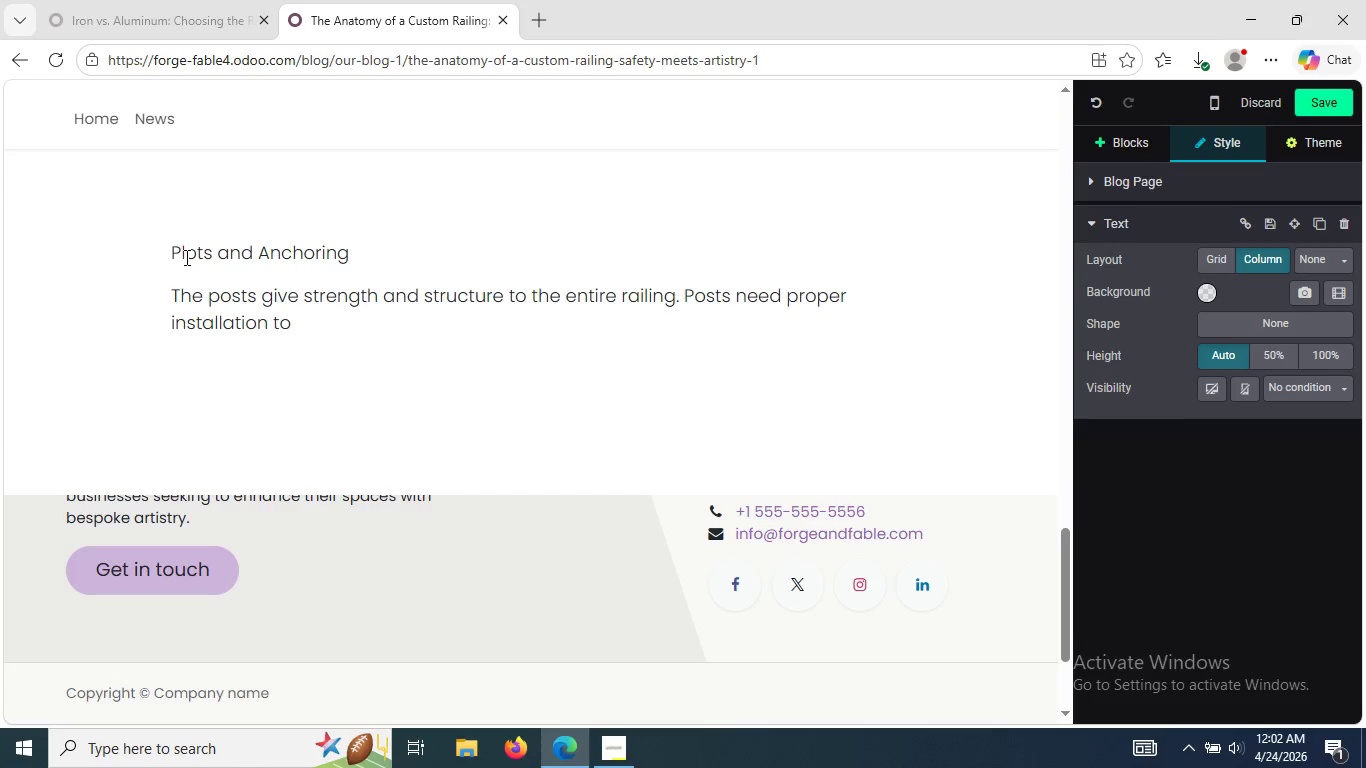 
wait(18.81)
 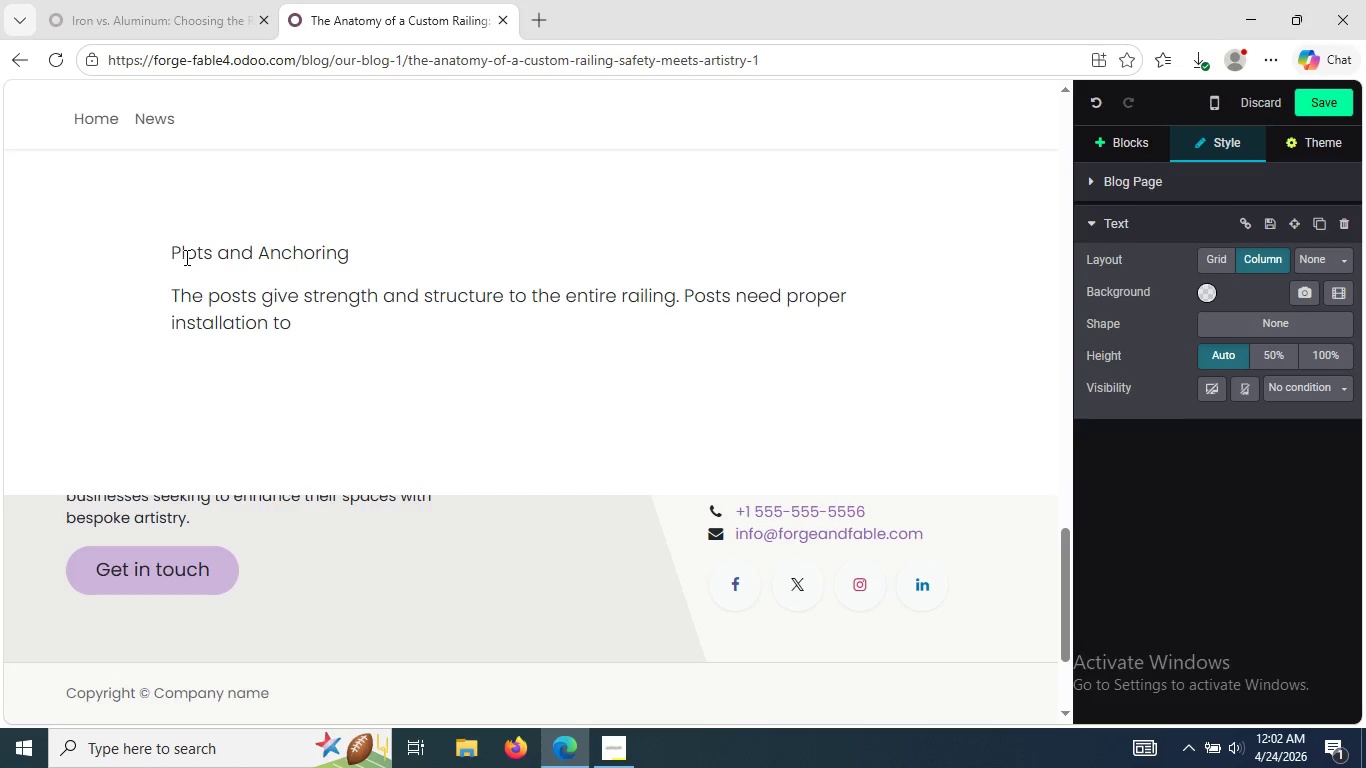 
key(ArrowLeft)
 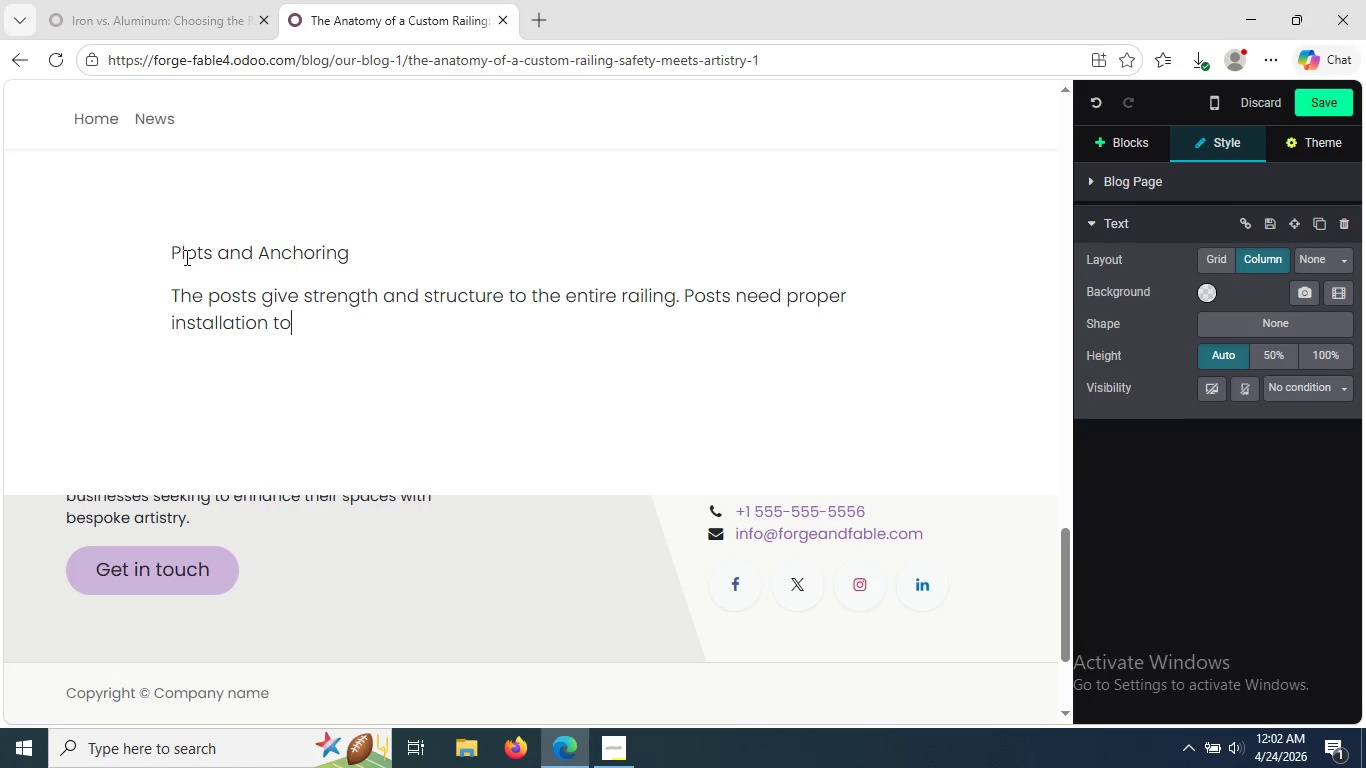 
key(ArrowRight)
 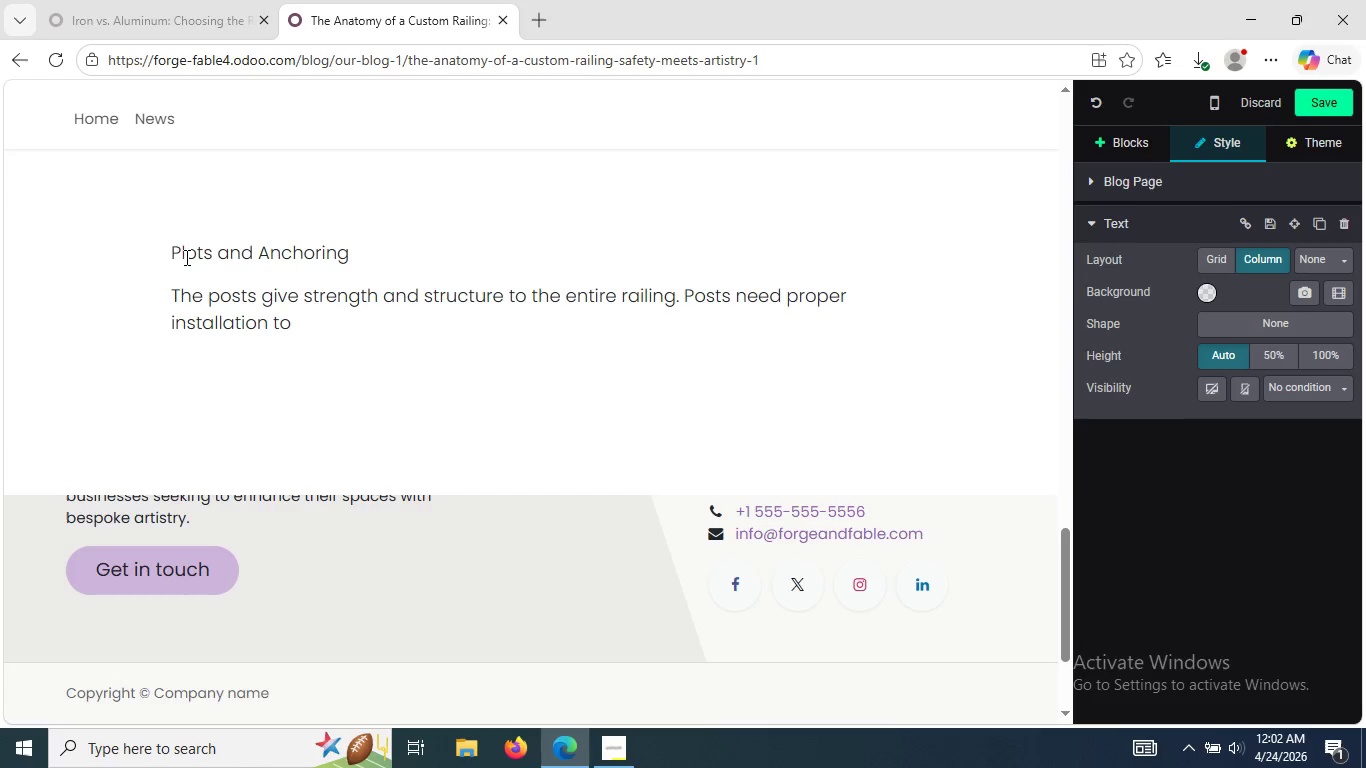 
type(ensure that the load criteria are met. )
 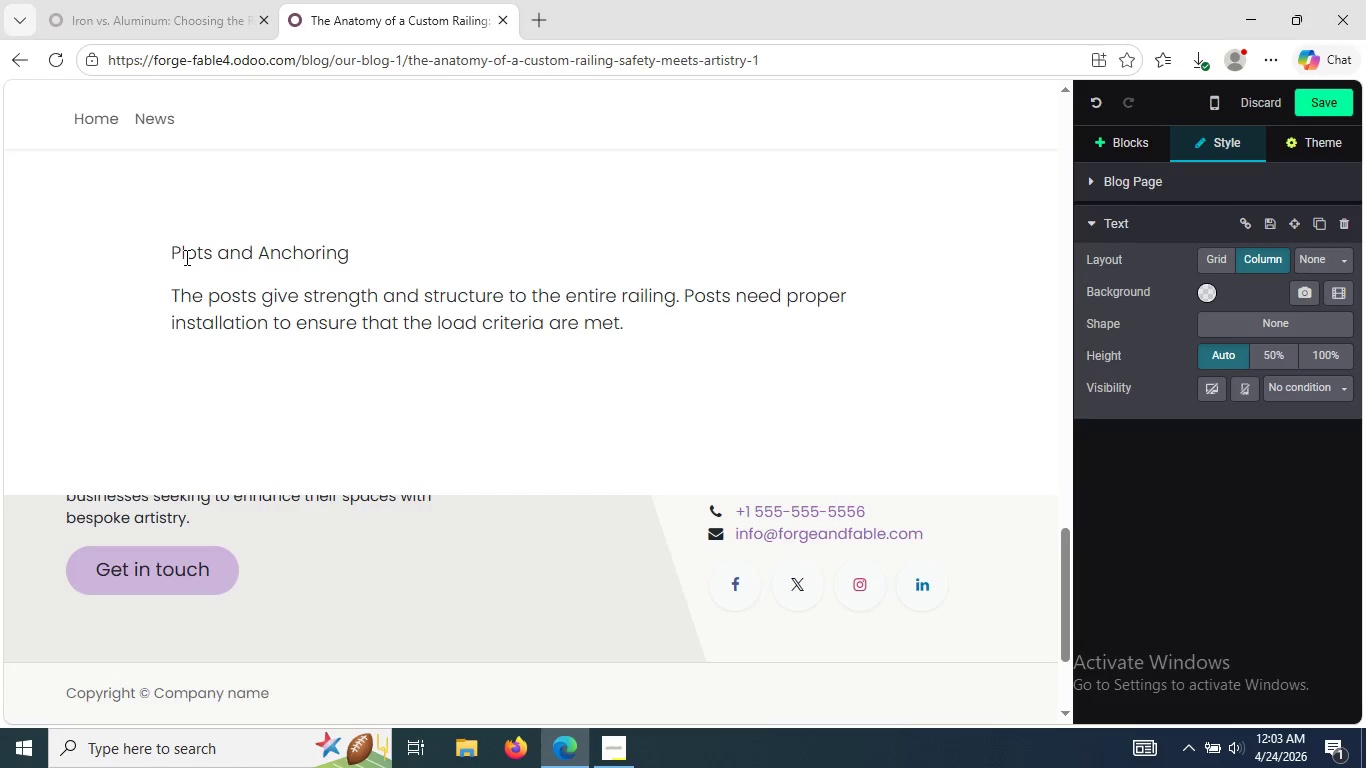 
left_click([185, 257])
 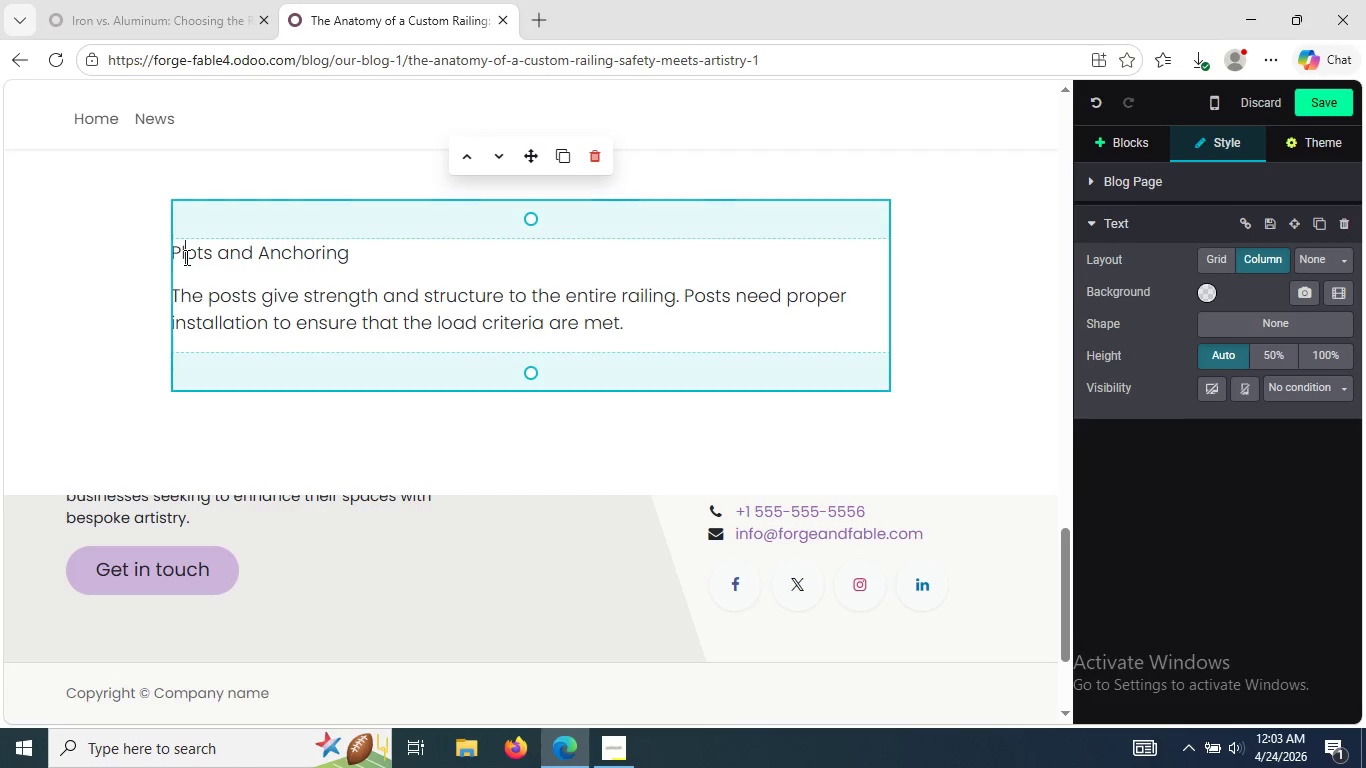 
key(Shift+C)
 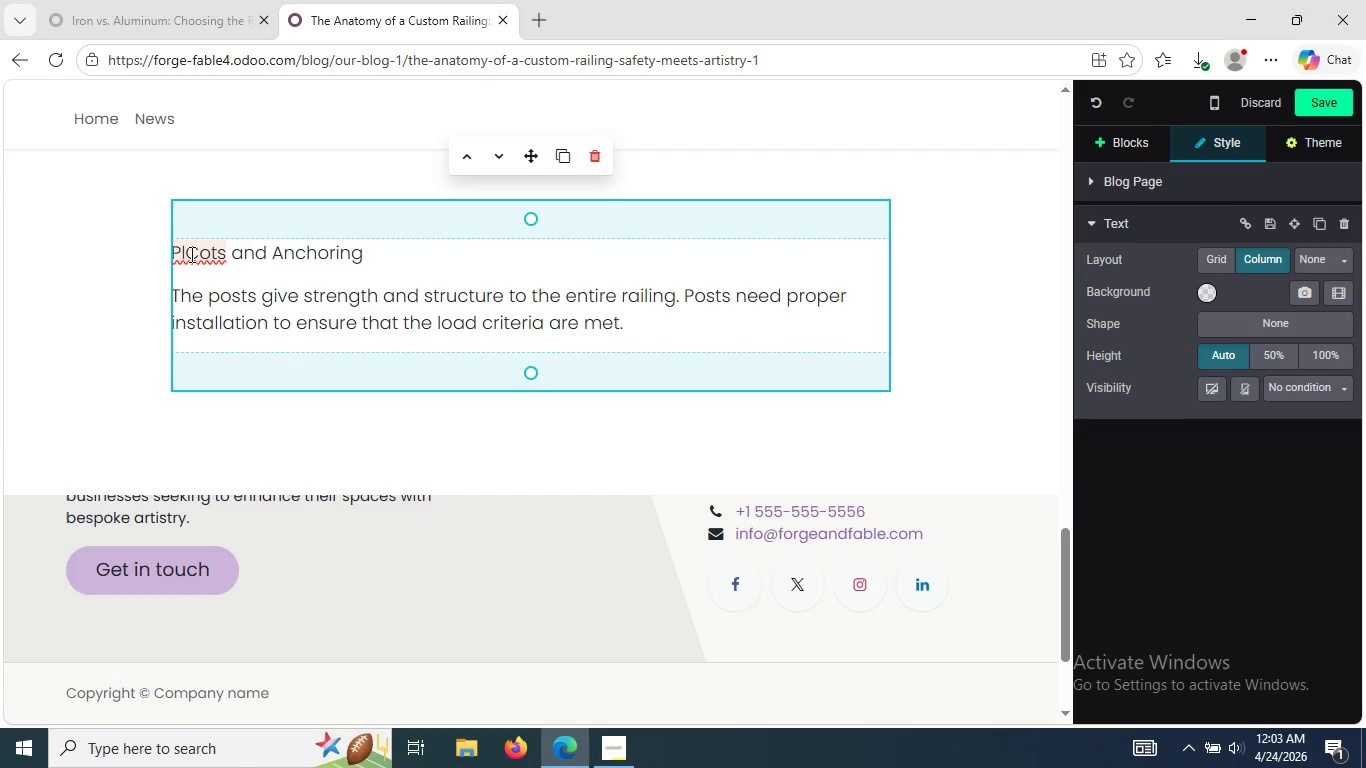 
key(Control+Z)
 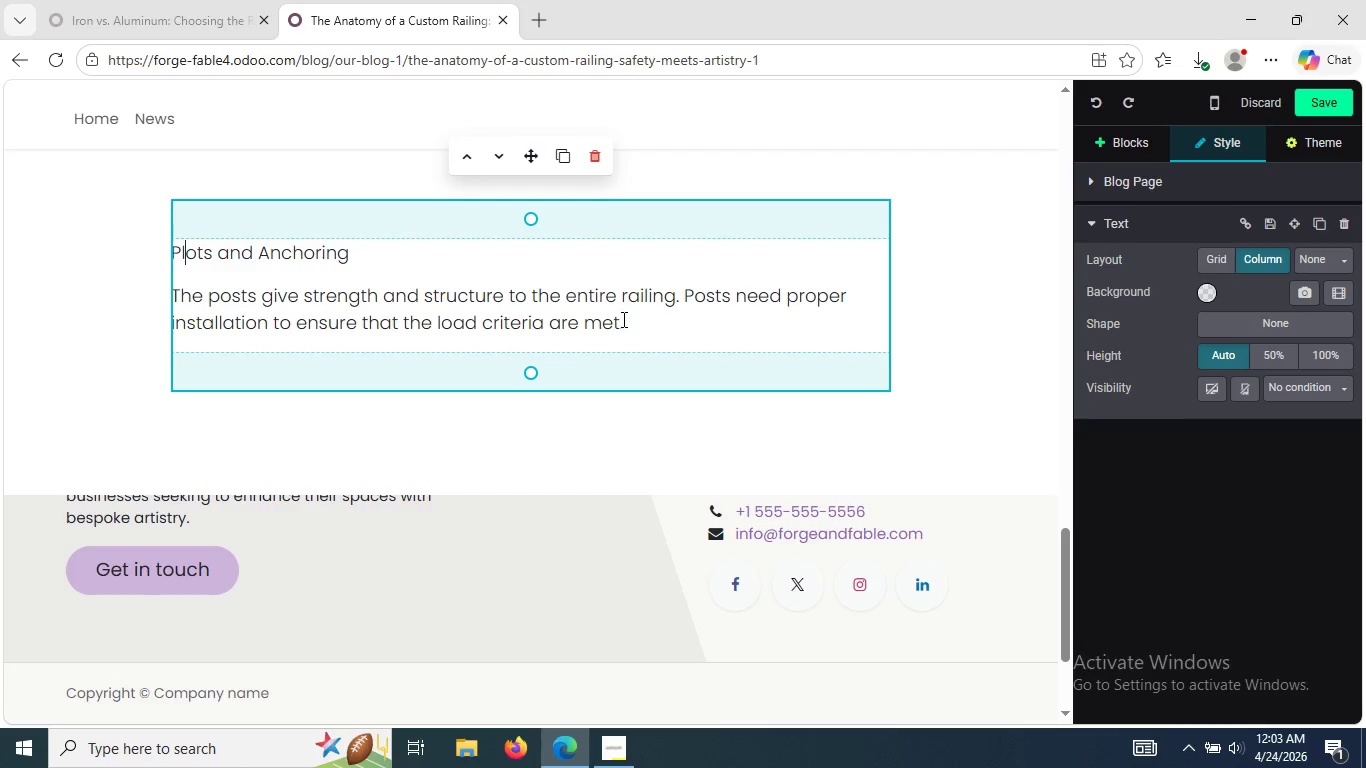 
left_click([617, 322])
 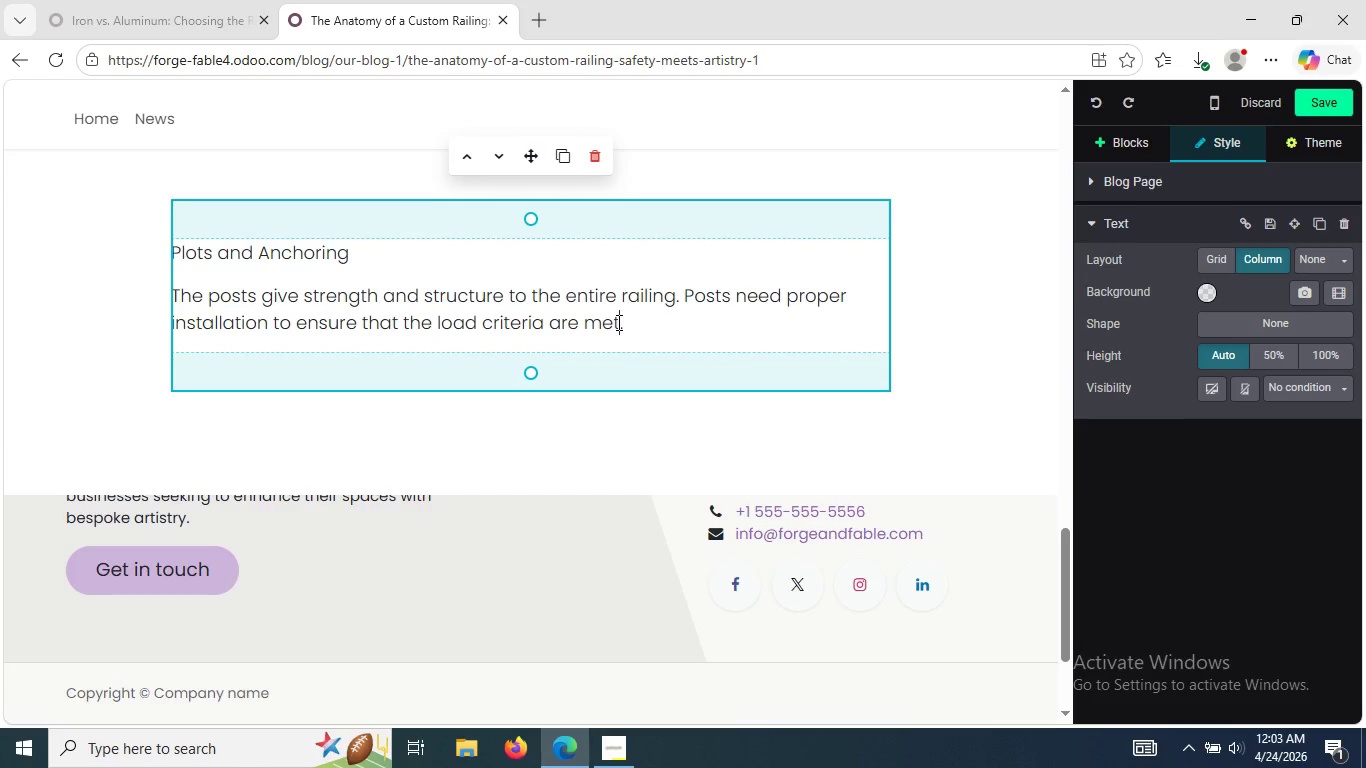 
wait(20.12)
 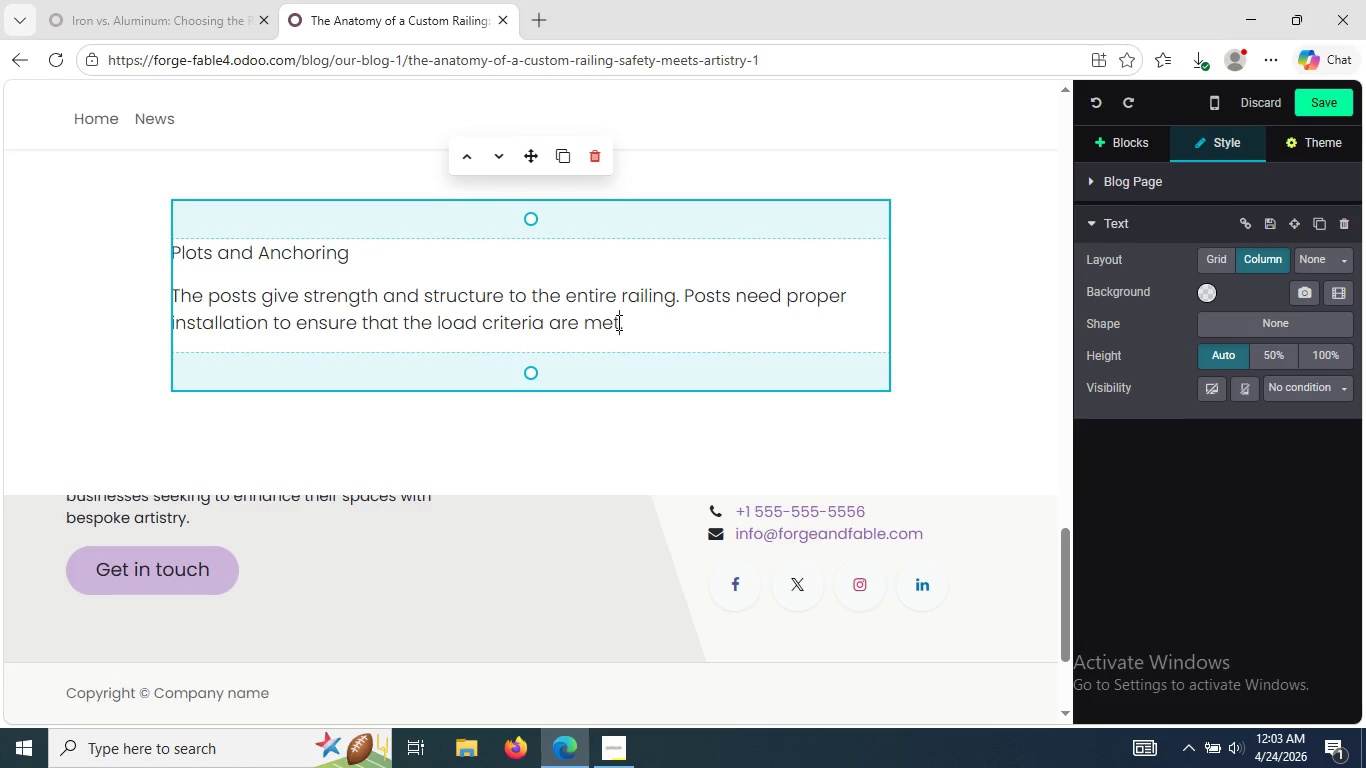 
key(ArrowRight)
 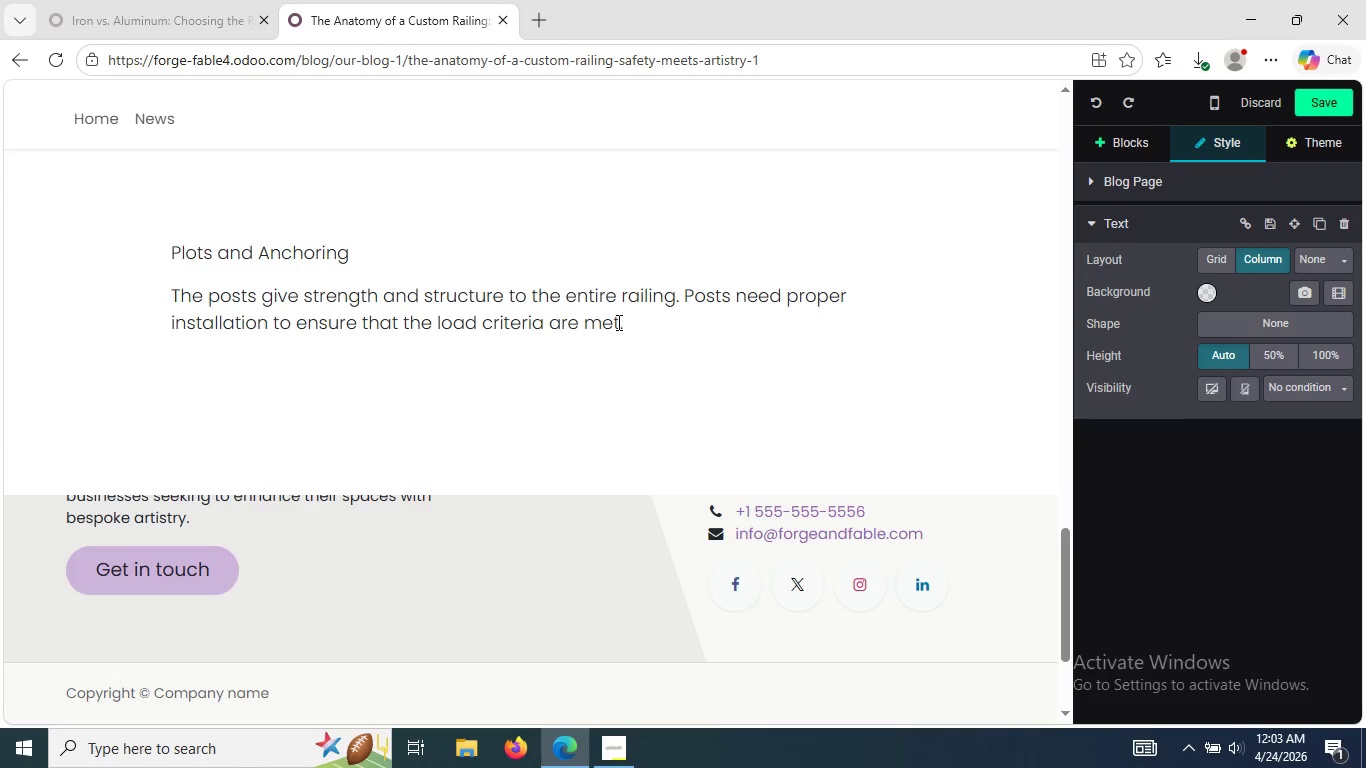 
type( Cus)
 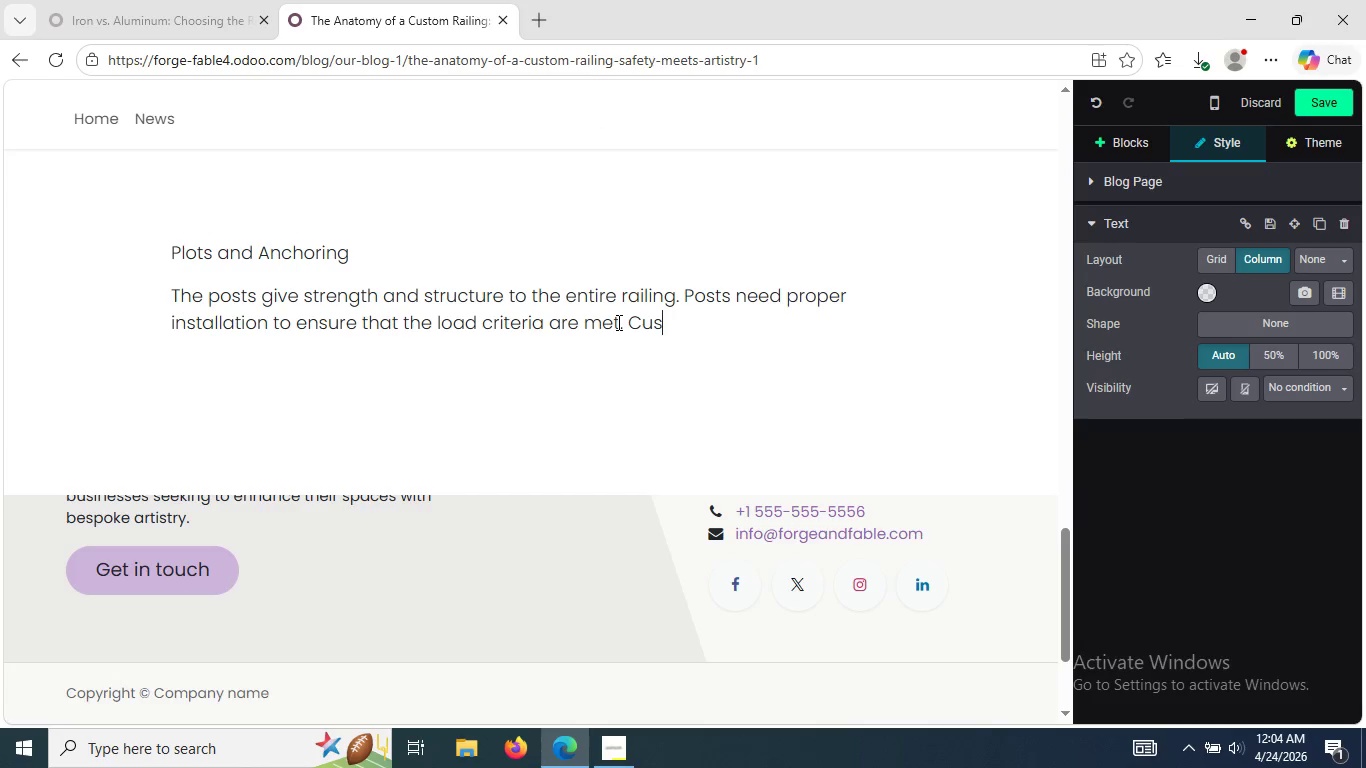 
type(tomized welding ensu)
 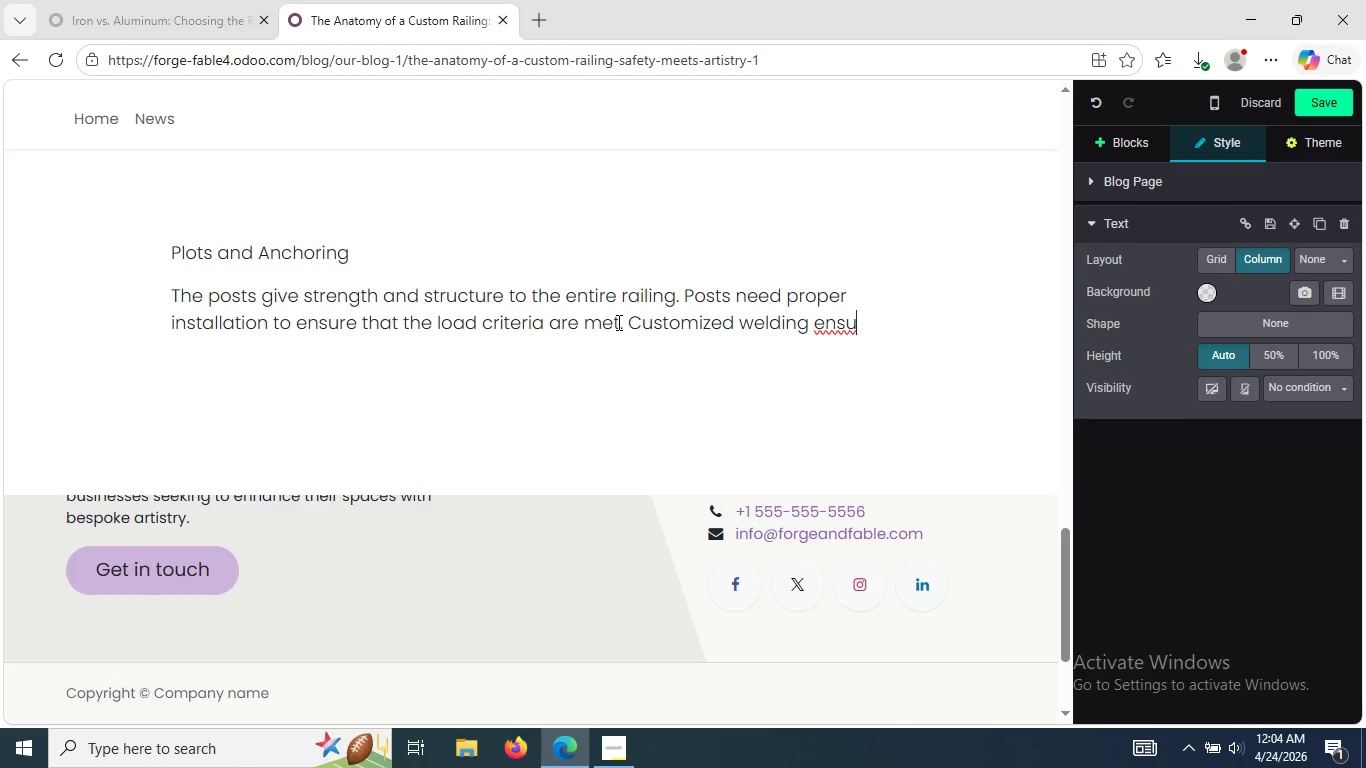 
wait(5.78)
 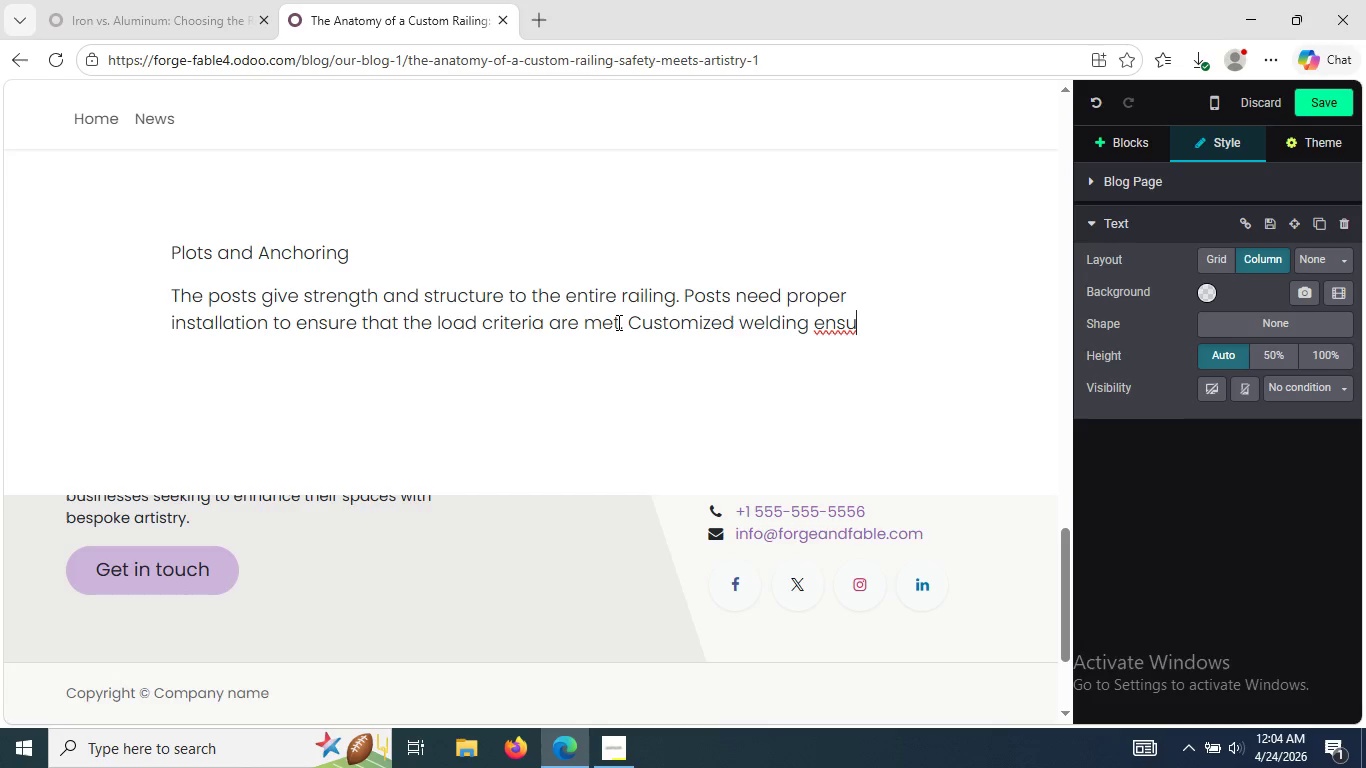 
type(res that posts can be )
 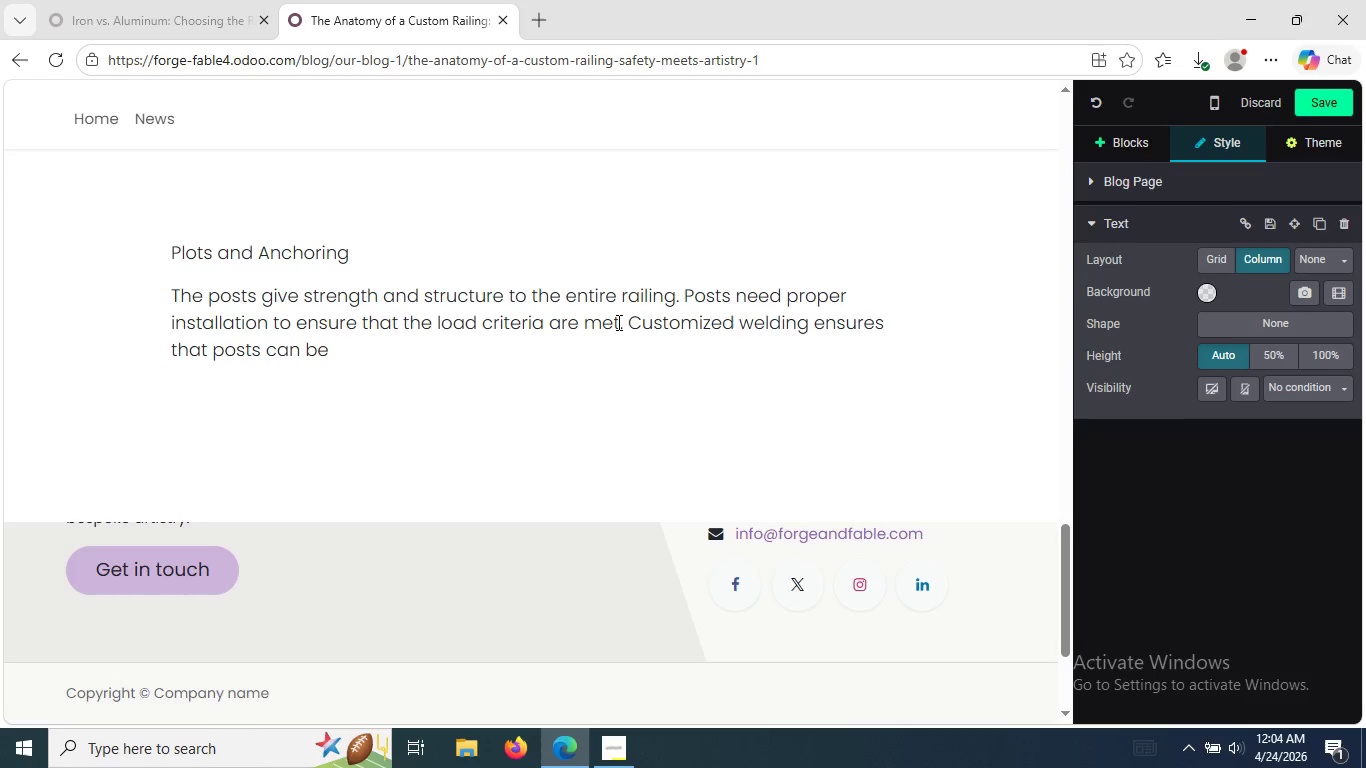 
type(incor)
 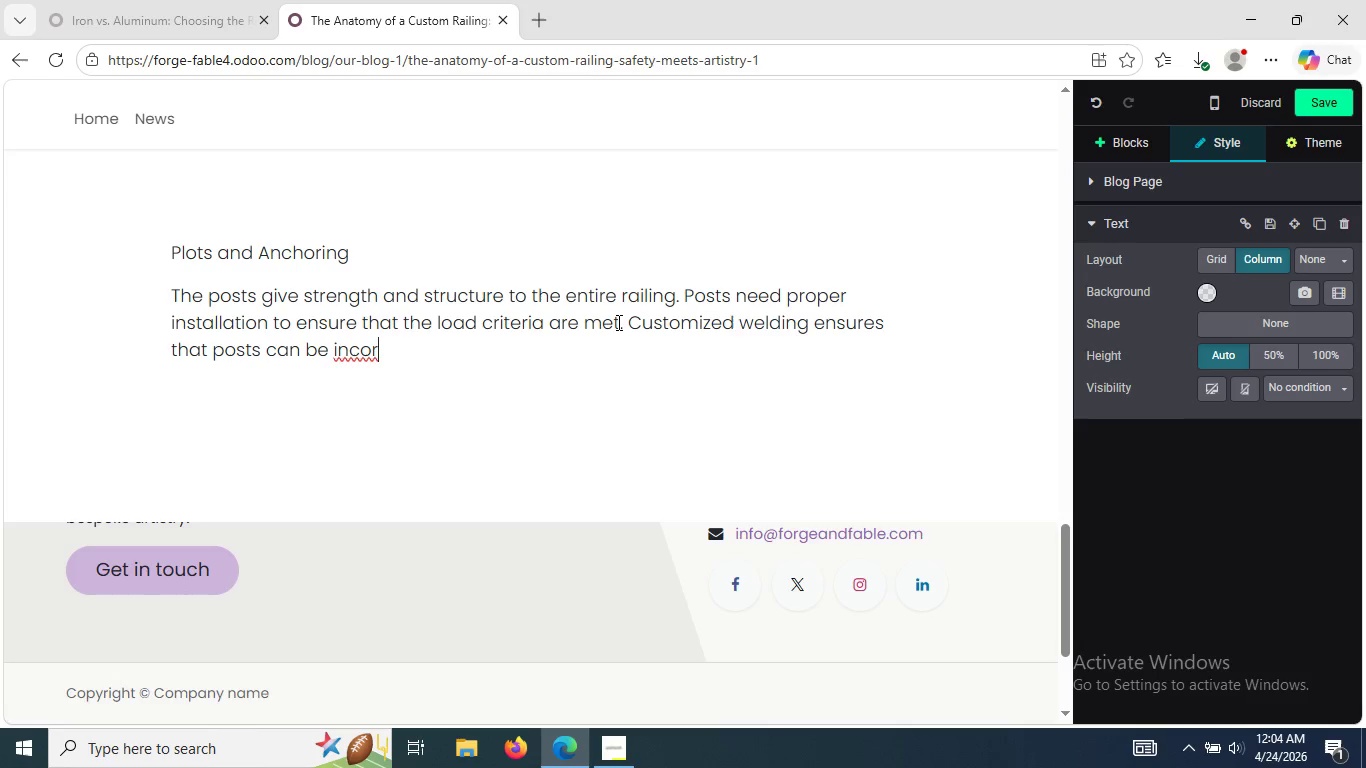 
type(porated into)
 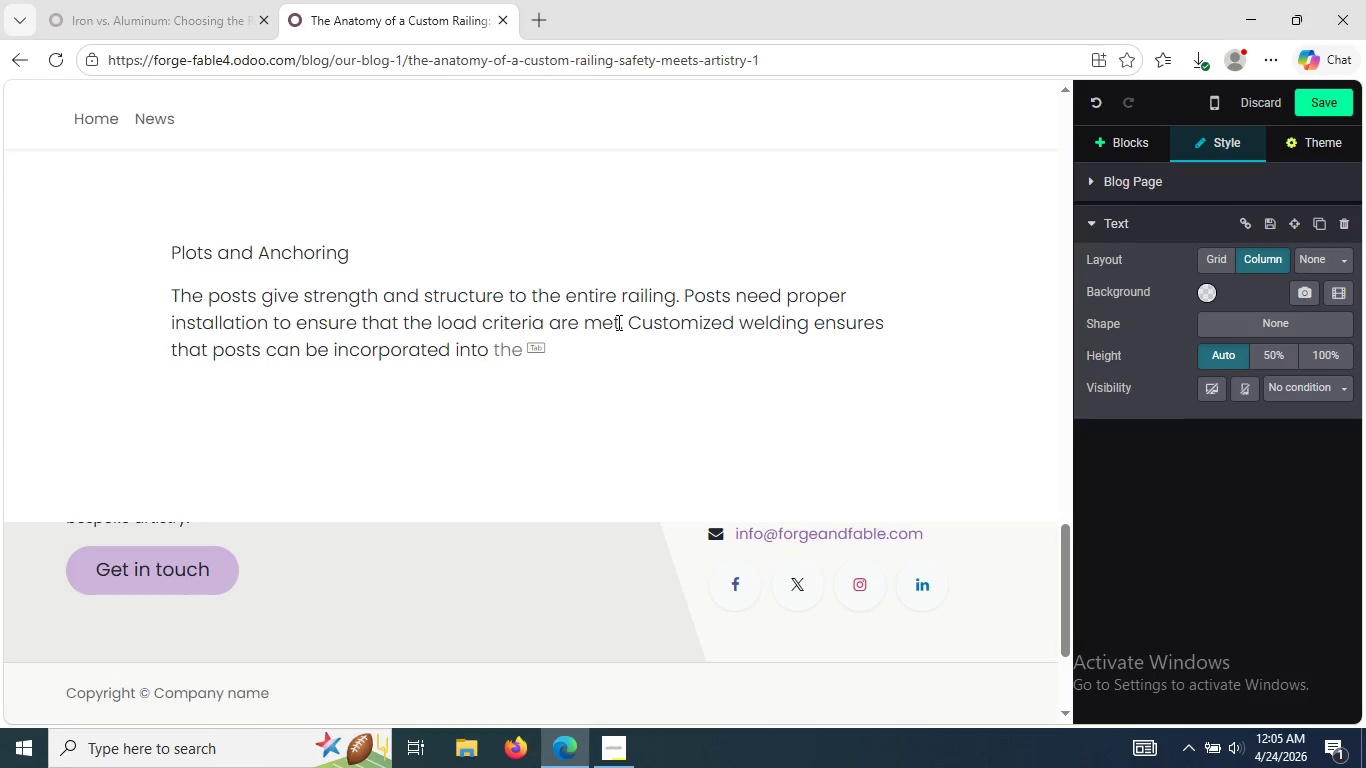 
type( stairs or any kinf)
key(Backspace)
type(d of concer)
 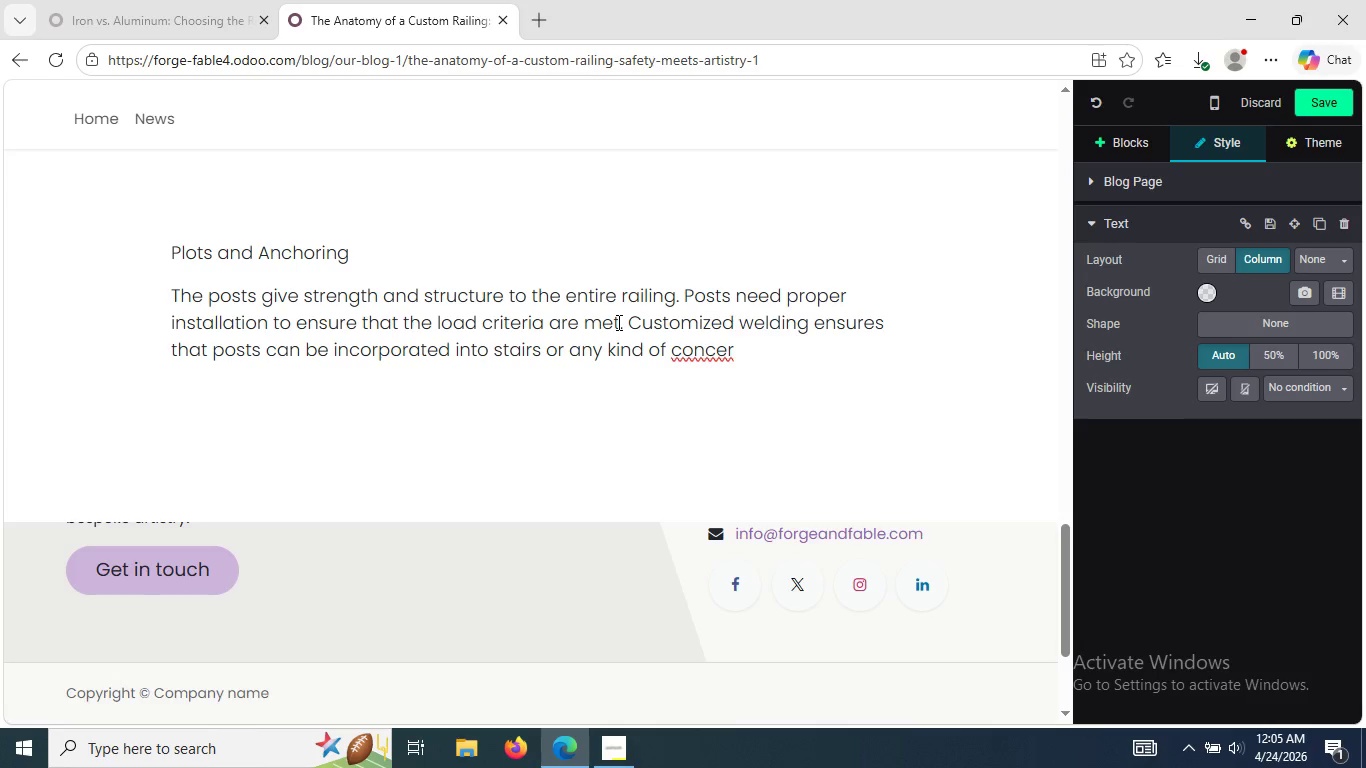 
key(E)
 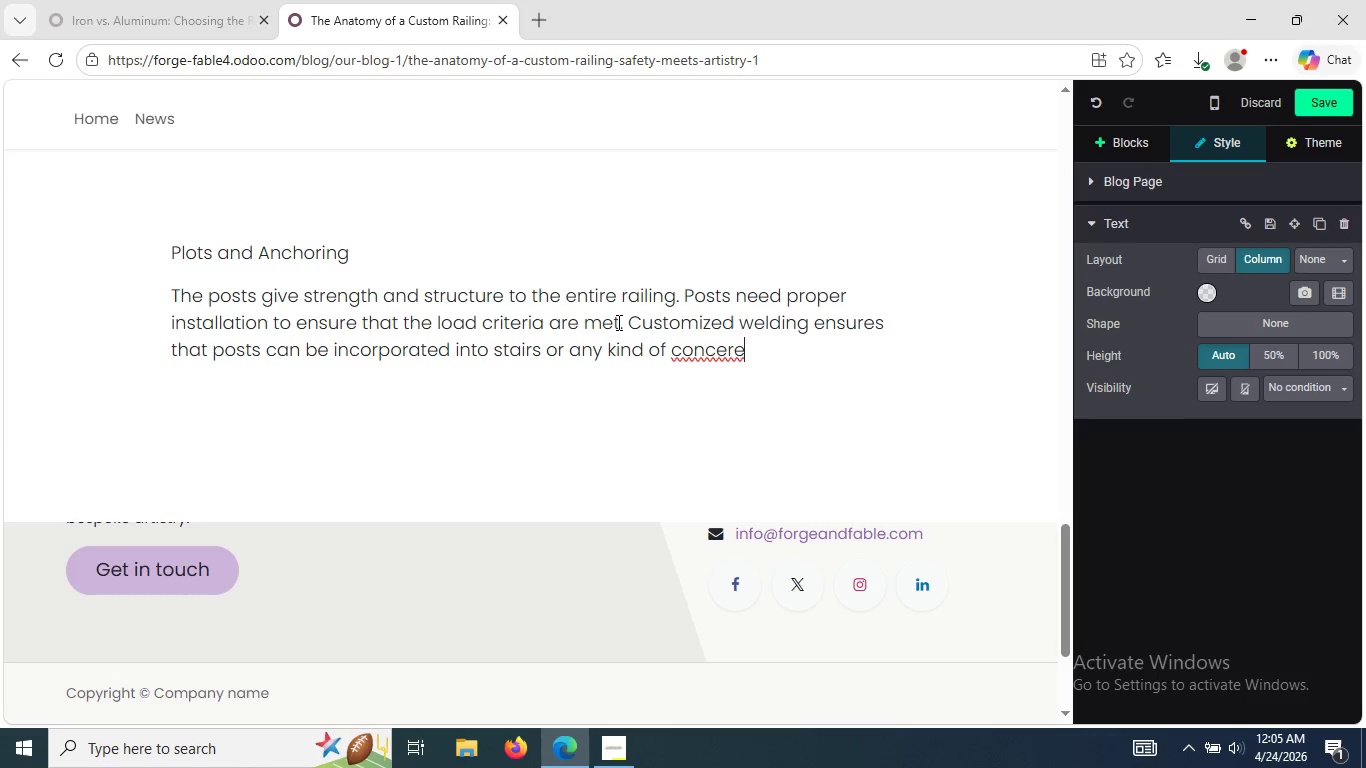 
wait(11.67)
 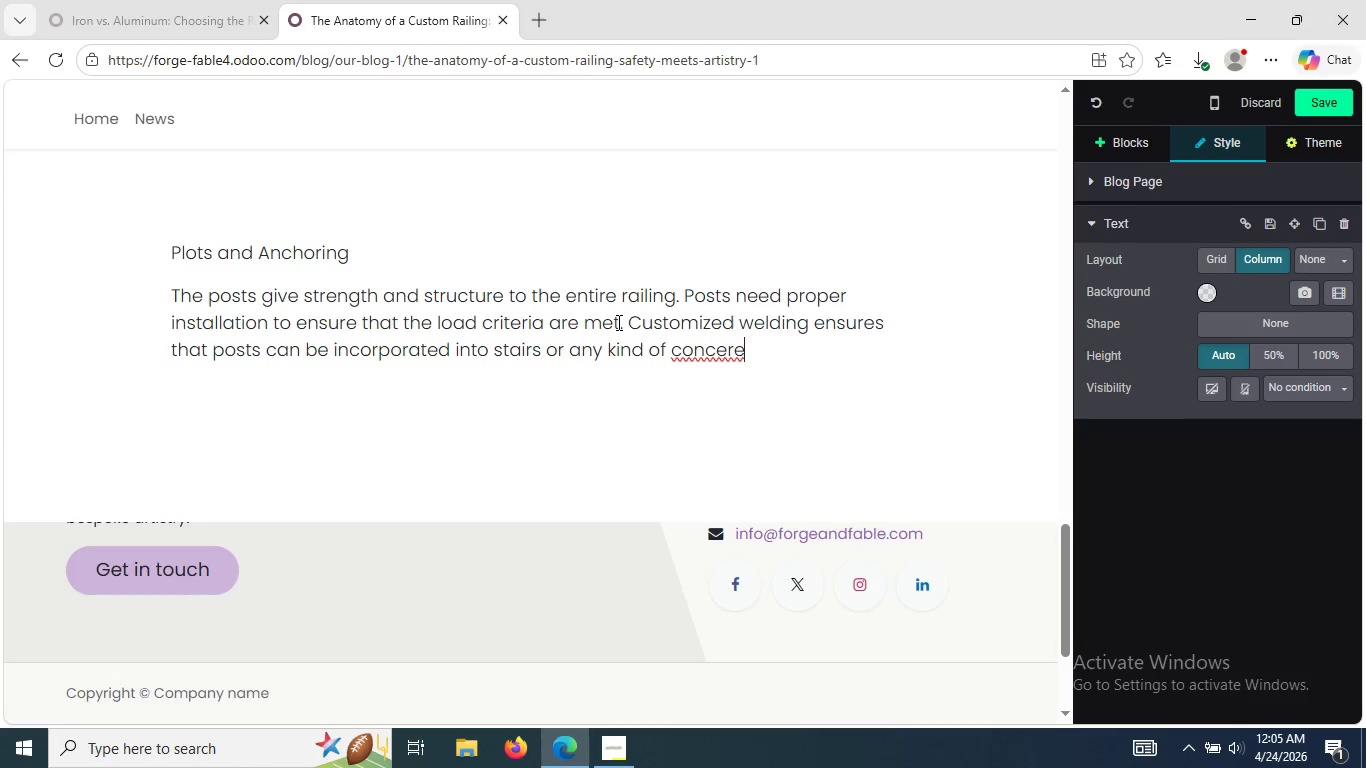 
key(Backspace)
key(Backspace)
key(Backspace)
type(rete are met )
key(Backspace)
type(. Customized weld)
 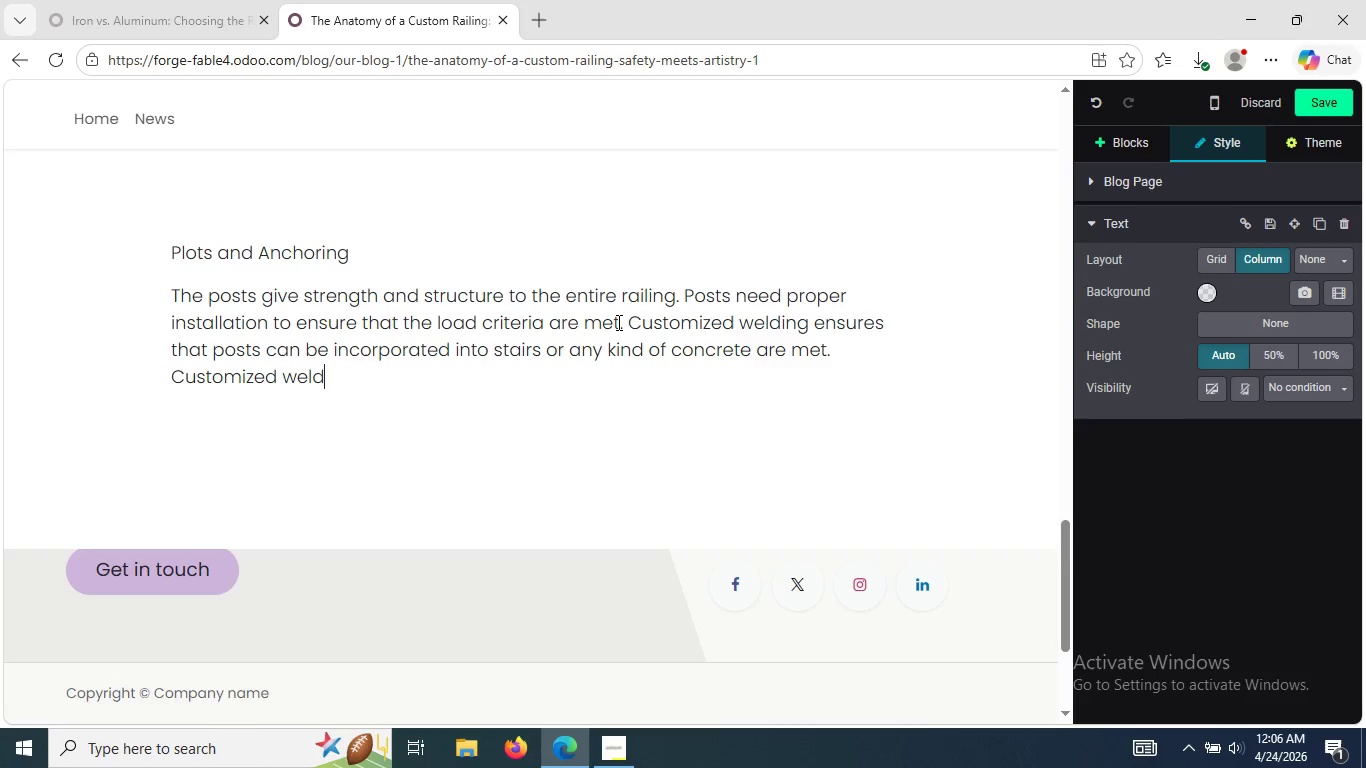 
wait(5.55)
 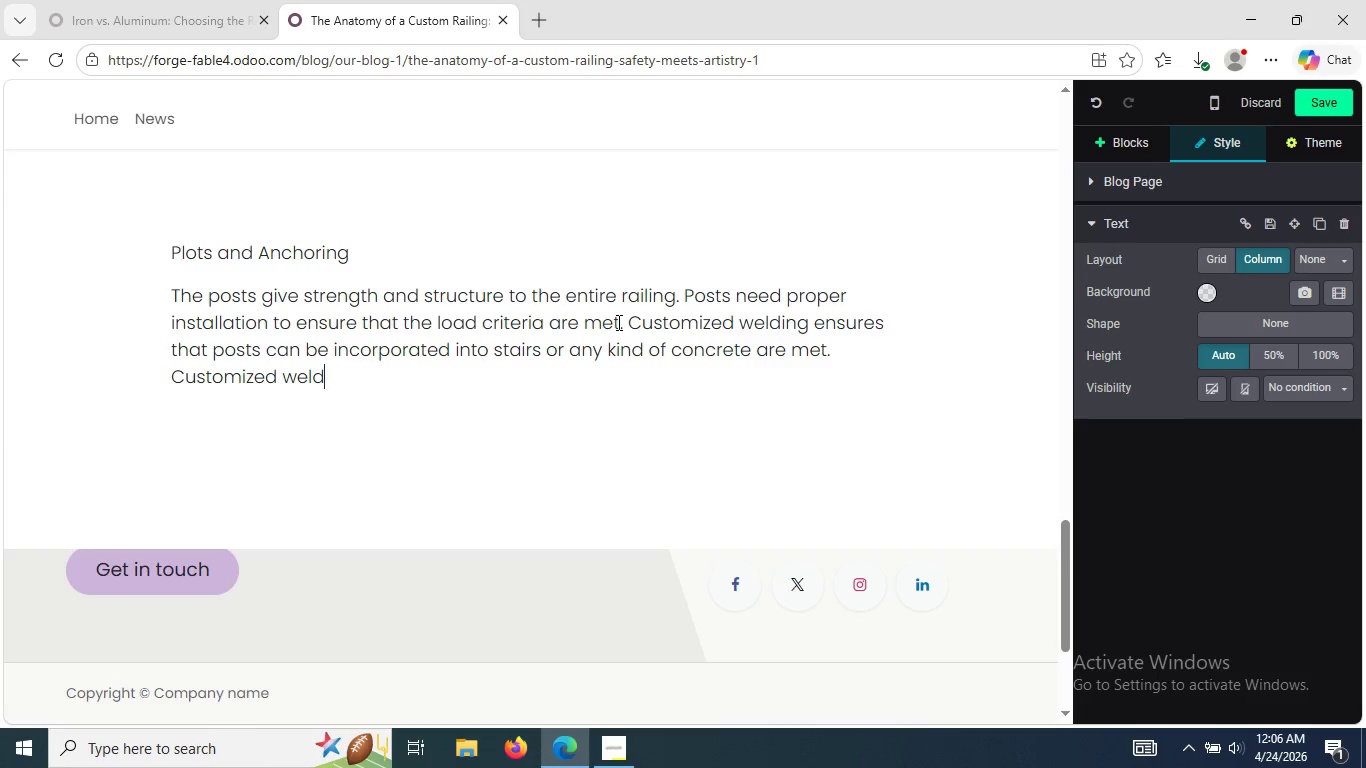 
type(ing en)
 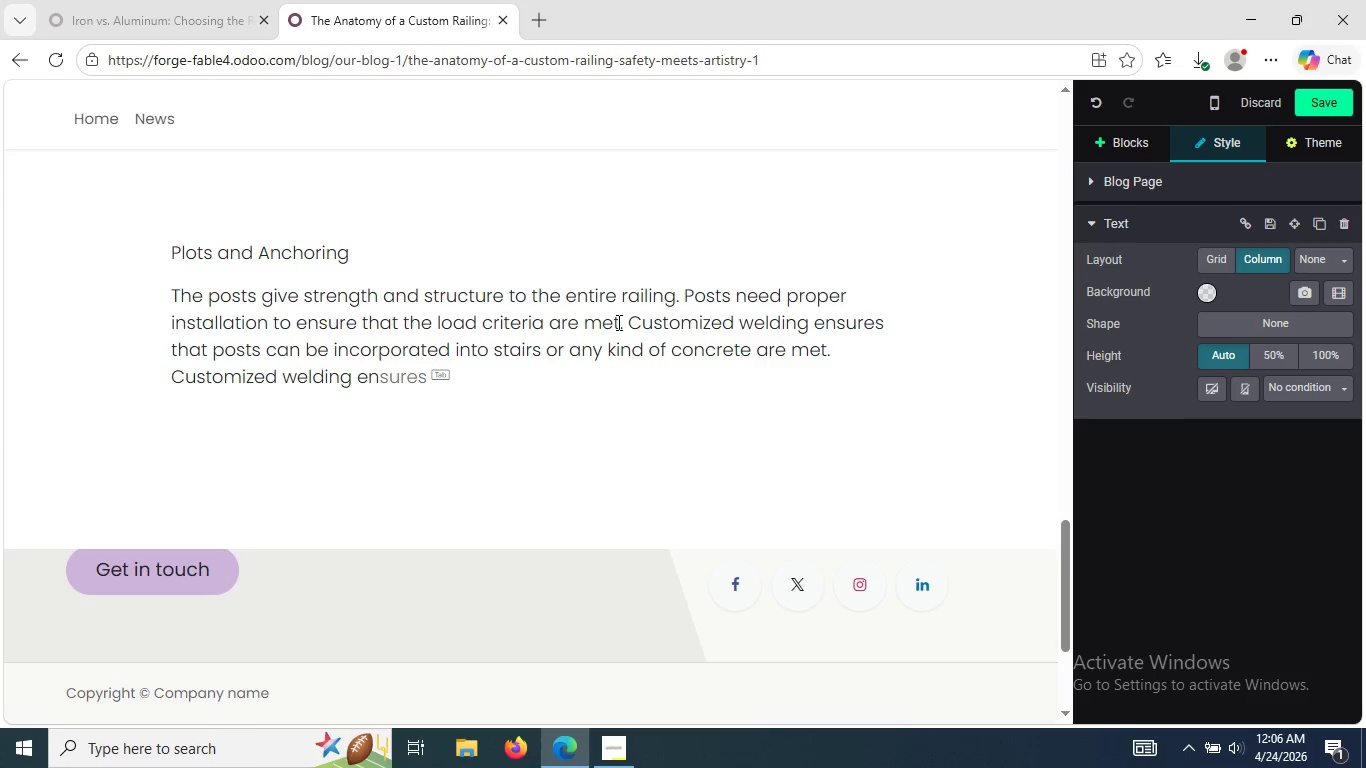 
key(Tab)
type( thar)
 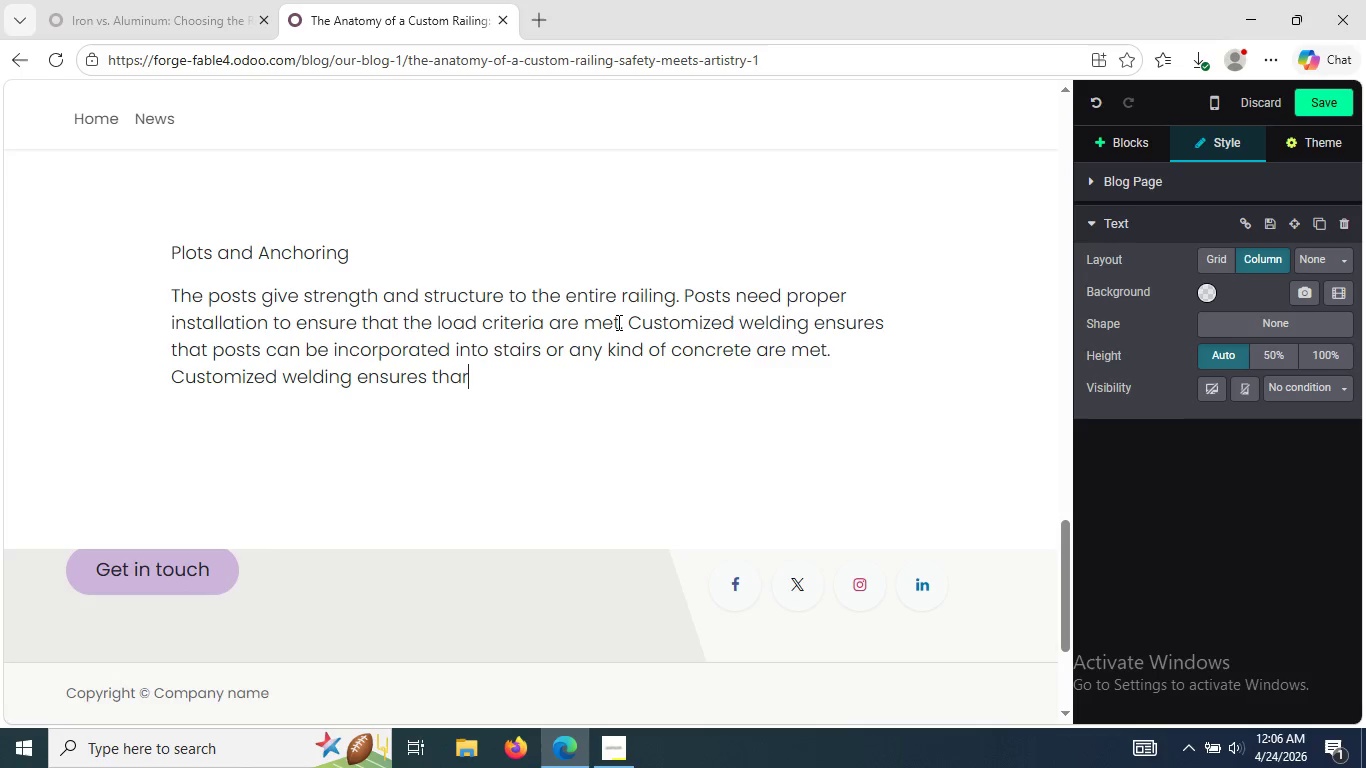 
key(Backspace)
 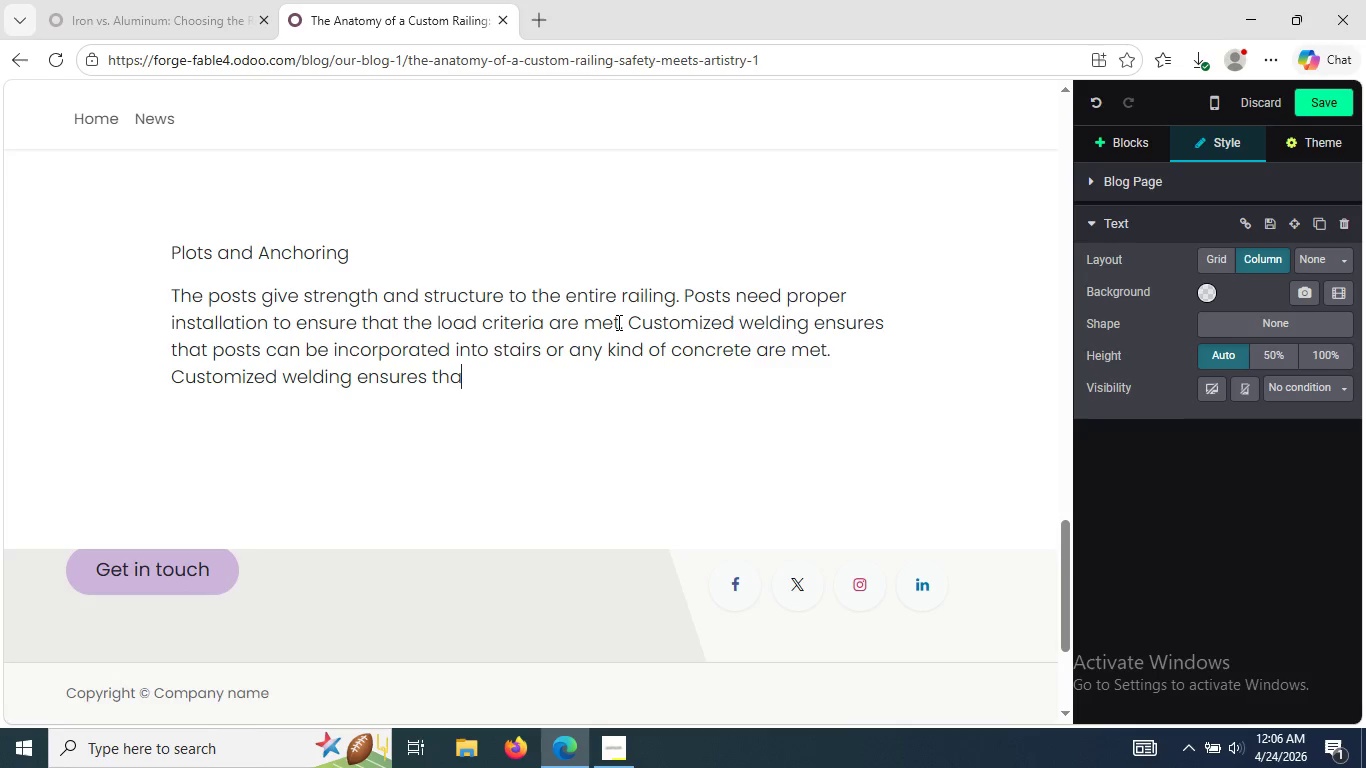 
key(T)
 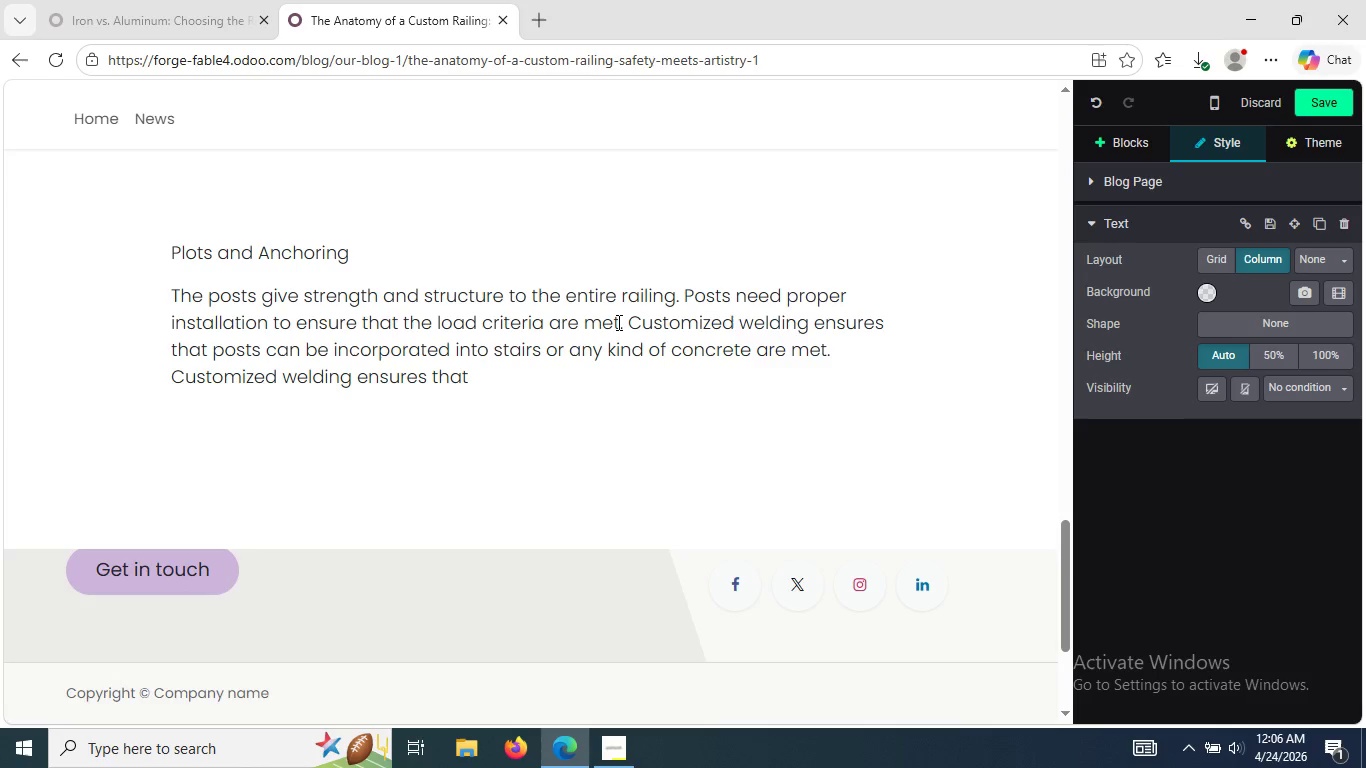 
key(Space)
 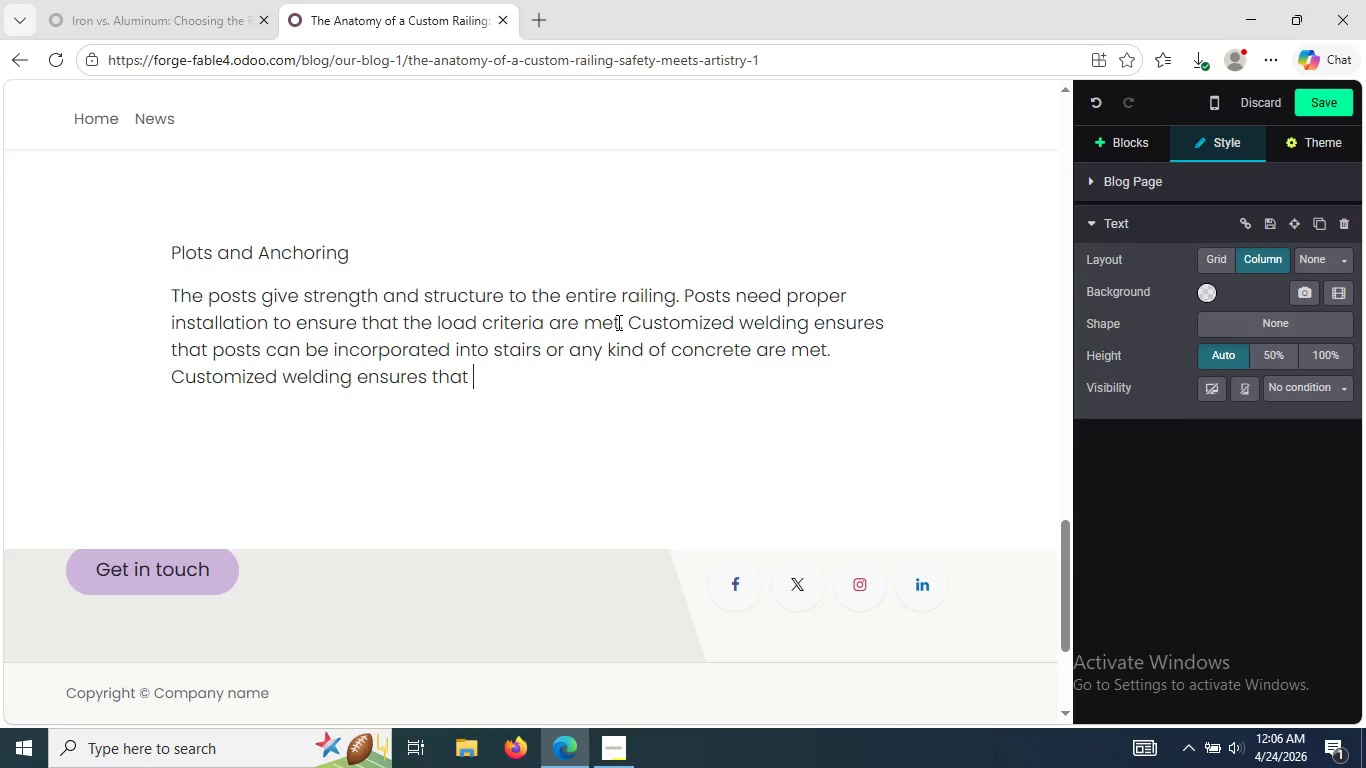 
type(posts can)
 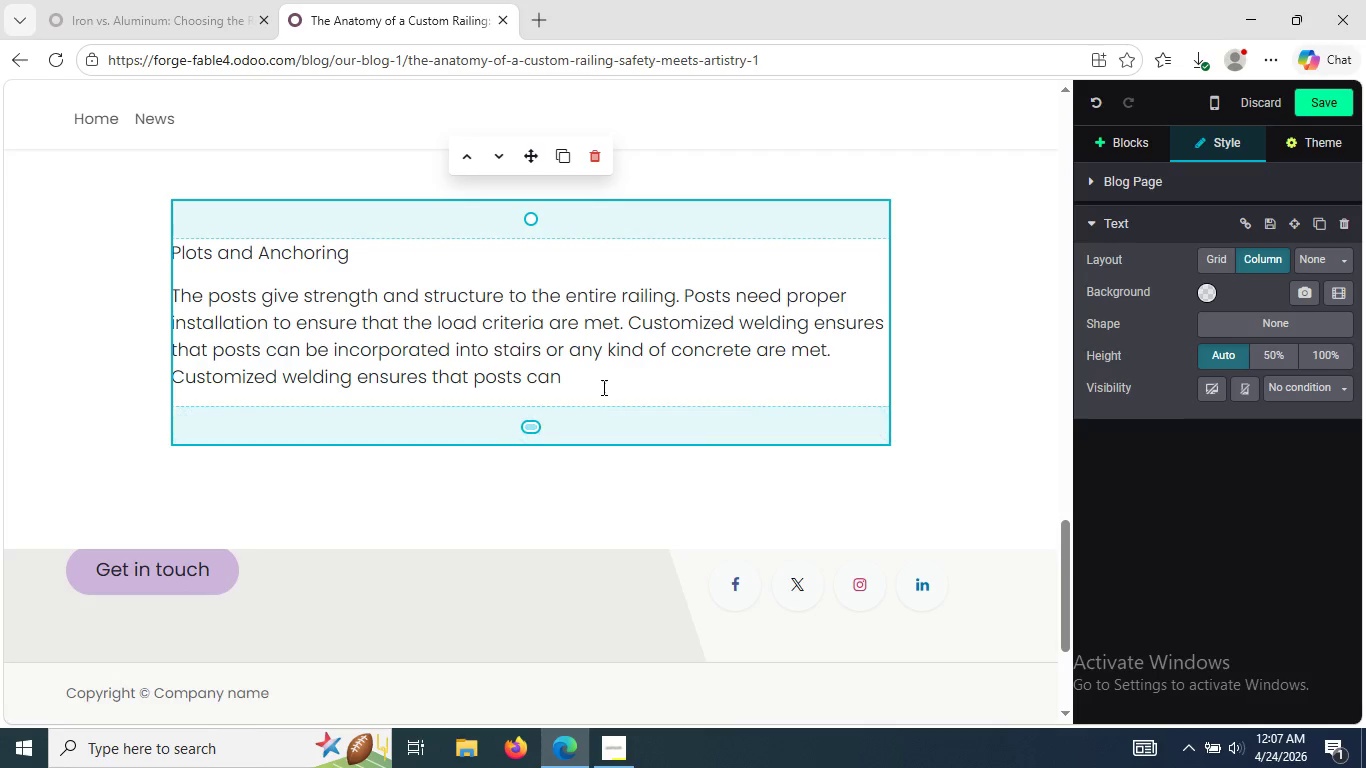 
wait(21.89)
 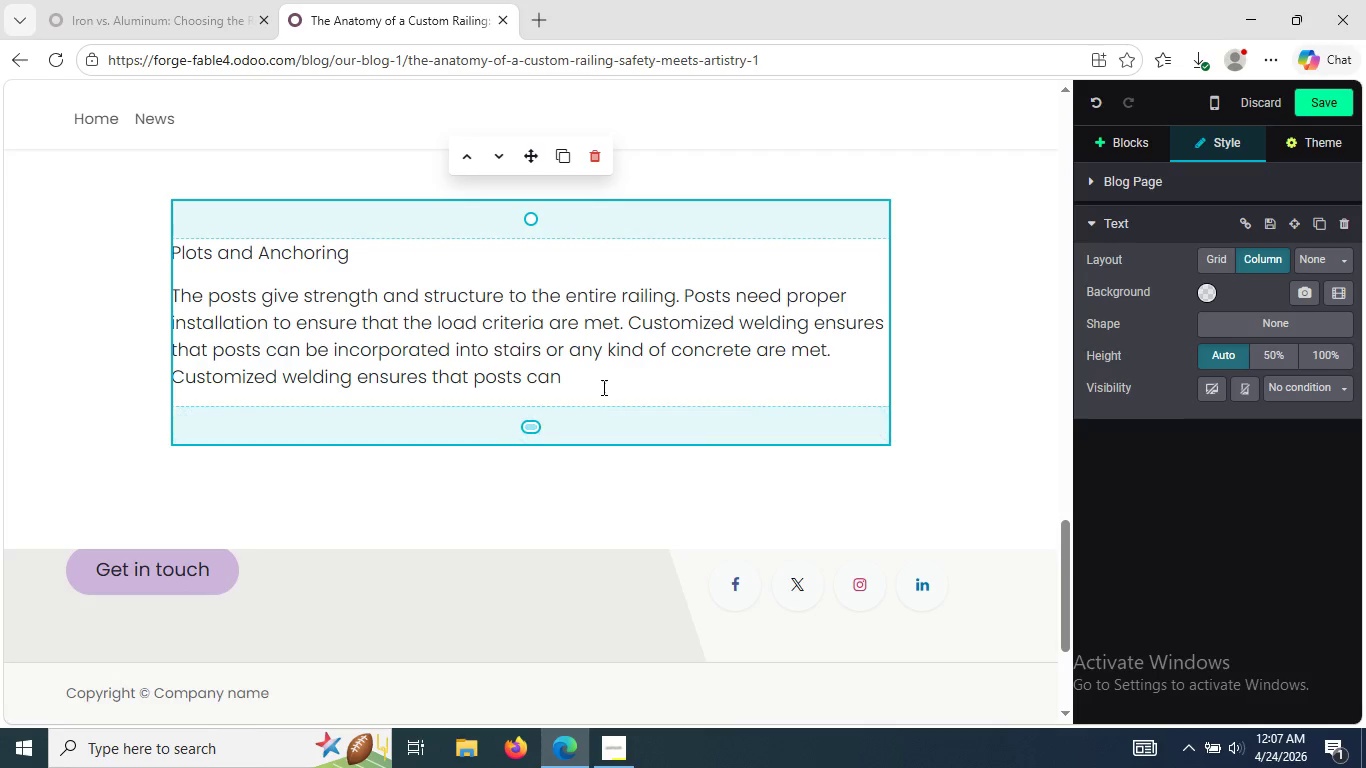 
type( be in)
 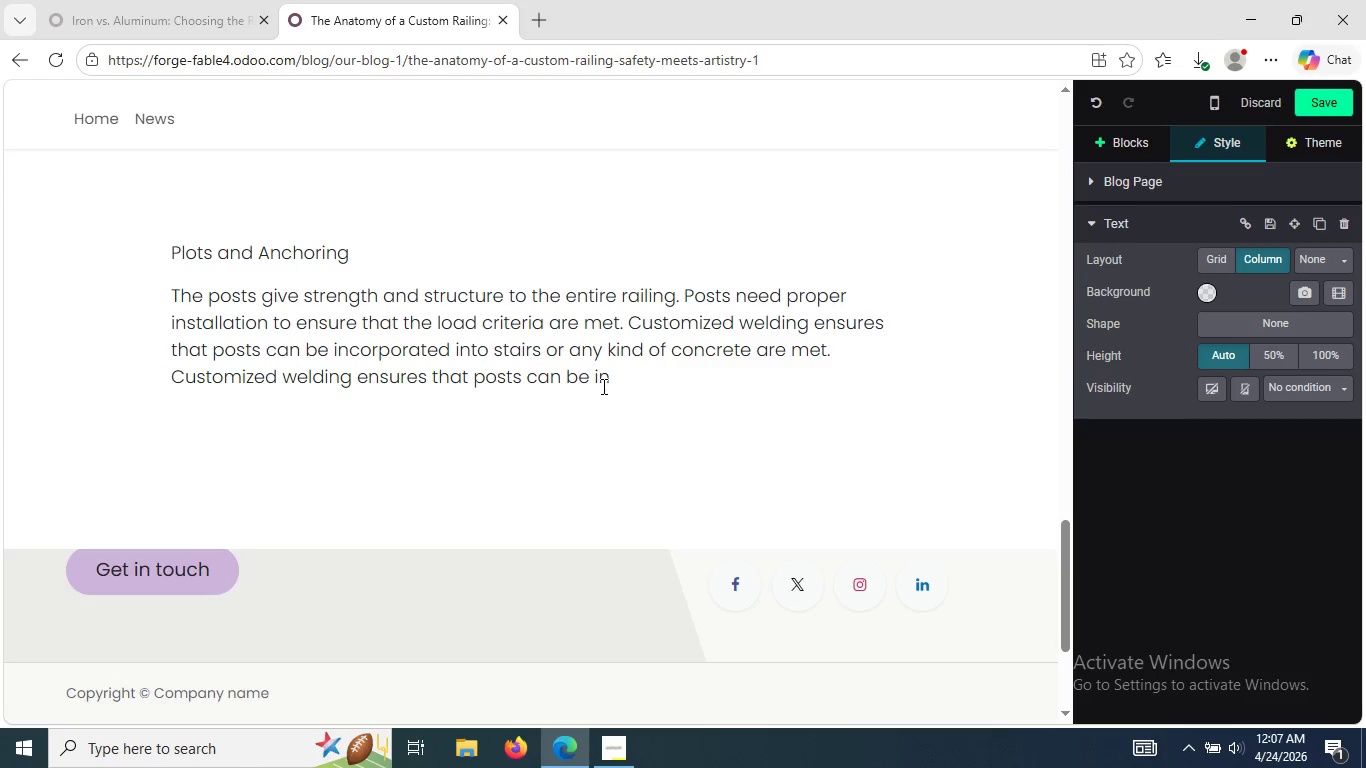 
wait(9.89)
 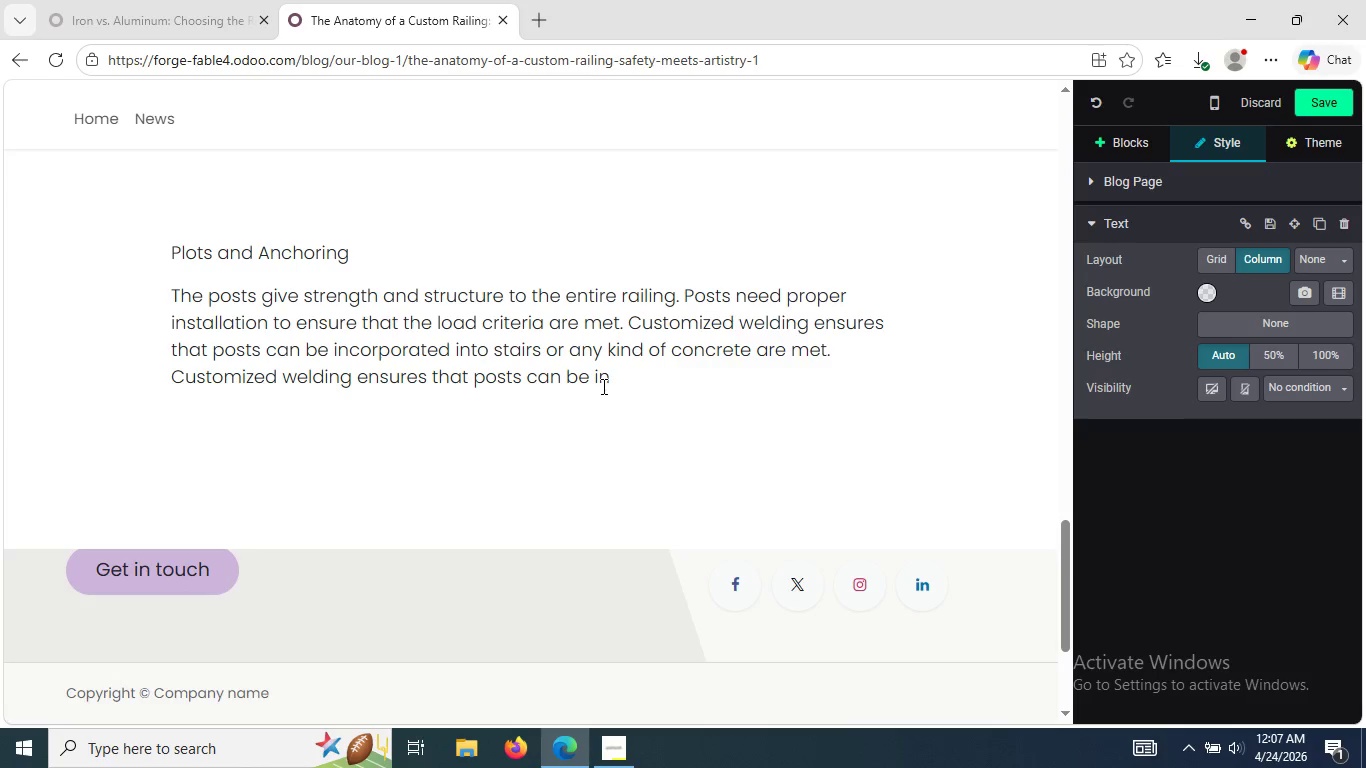 
type(corporated into)
 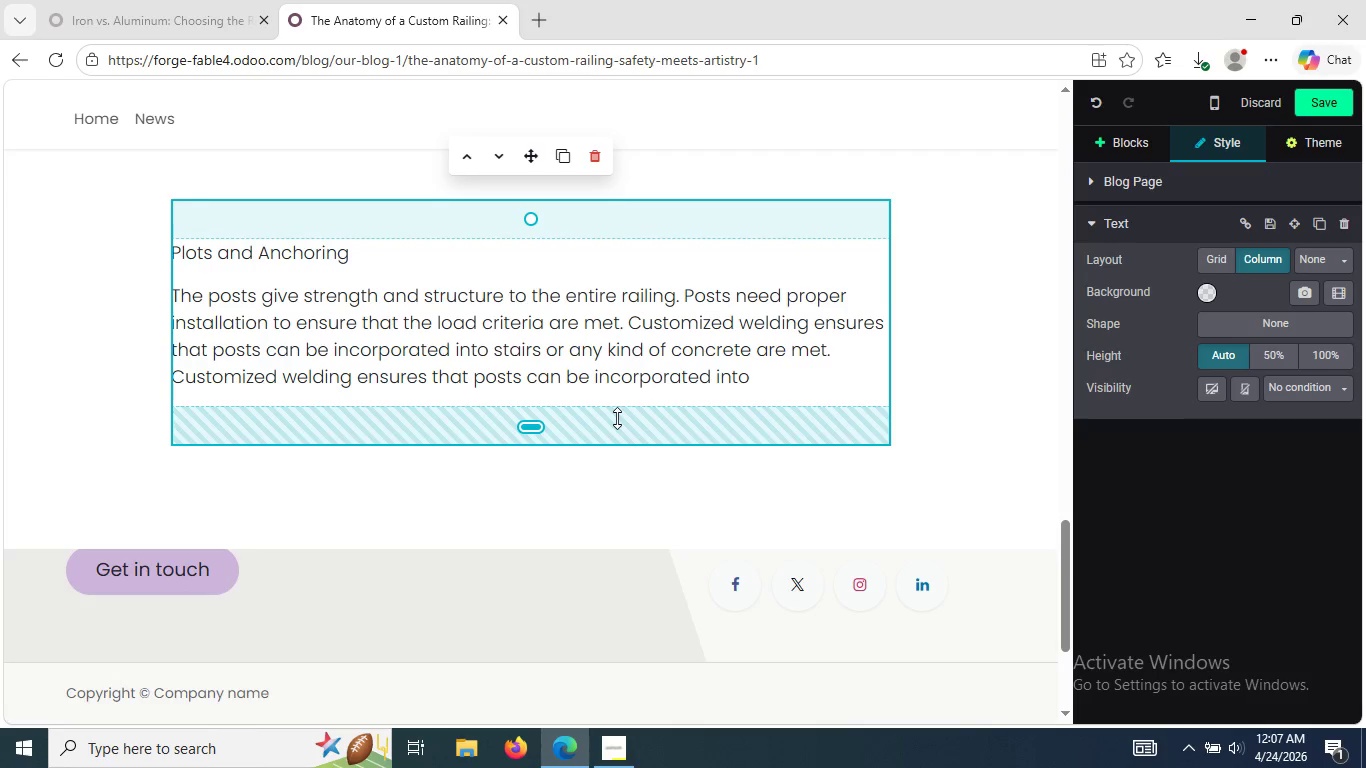 
wait(6.97)
 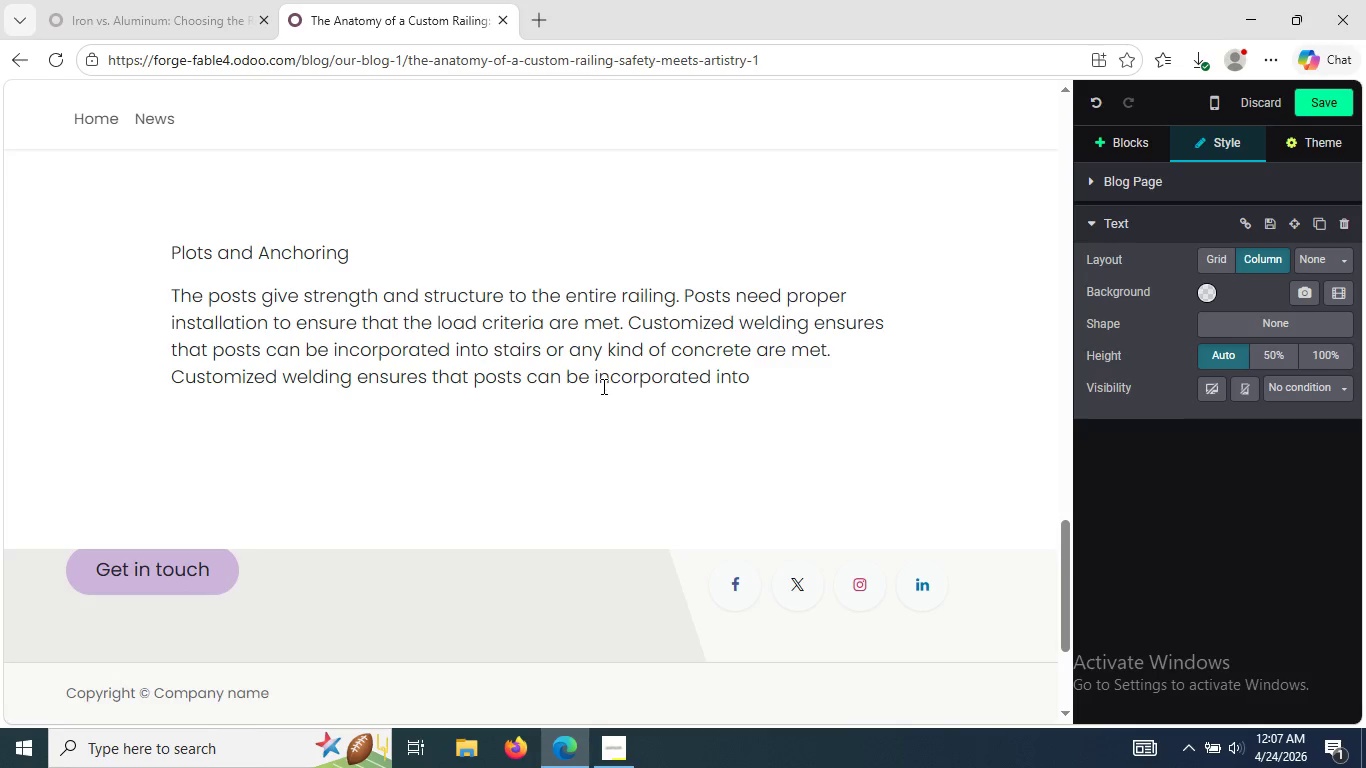 
type( stairs or any kind o)
 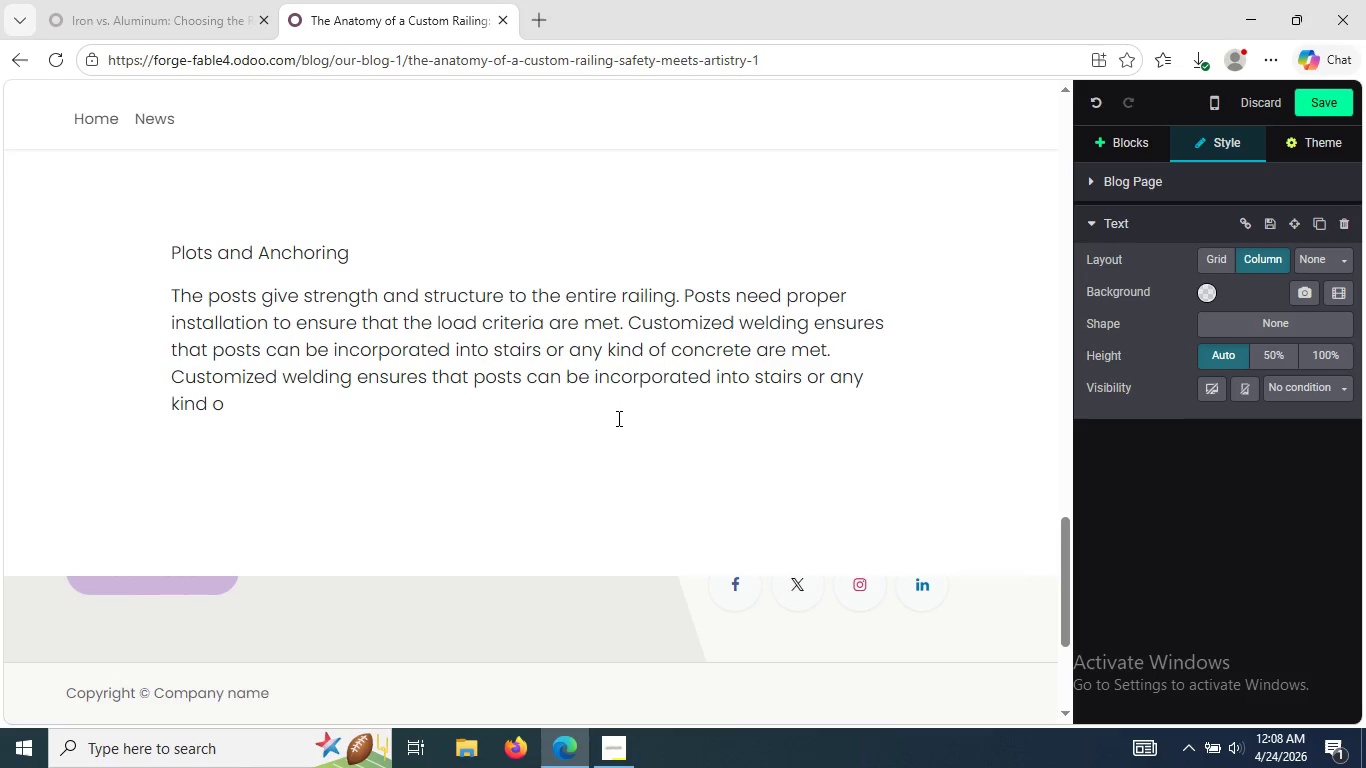 
wait(5.17)
 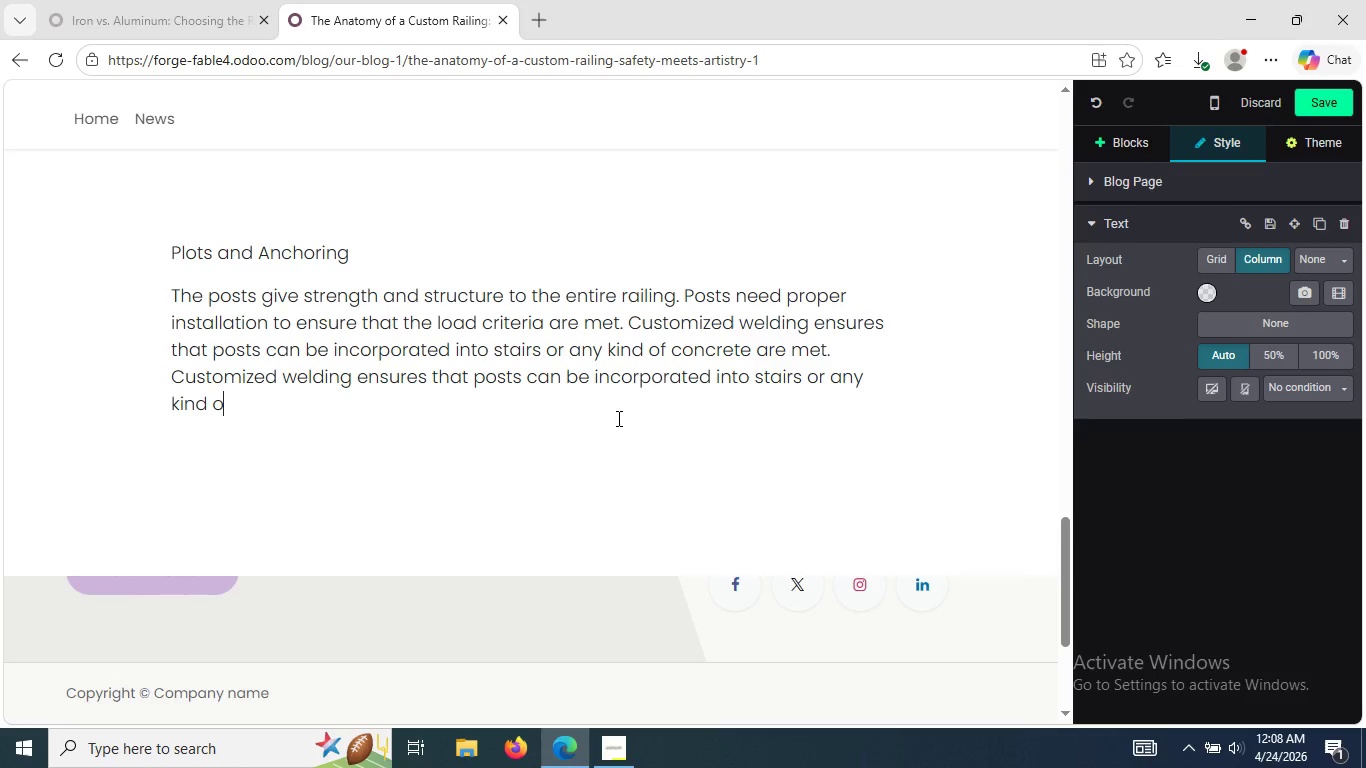 
type(f concrete and st)
 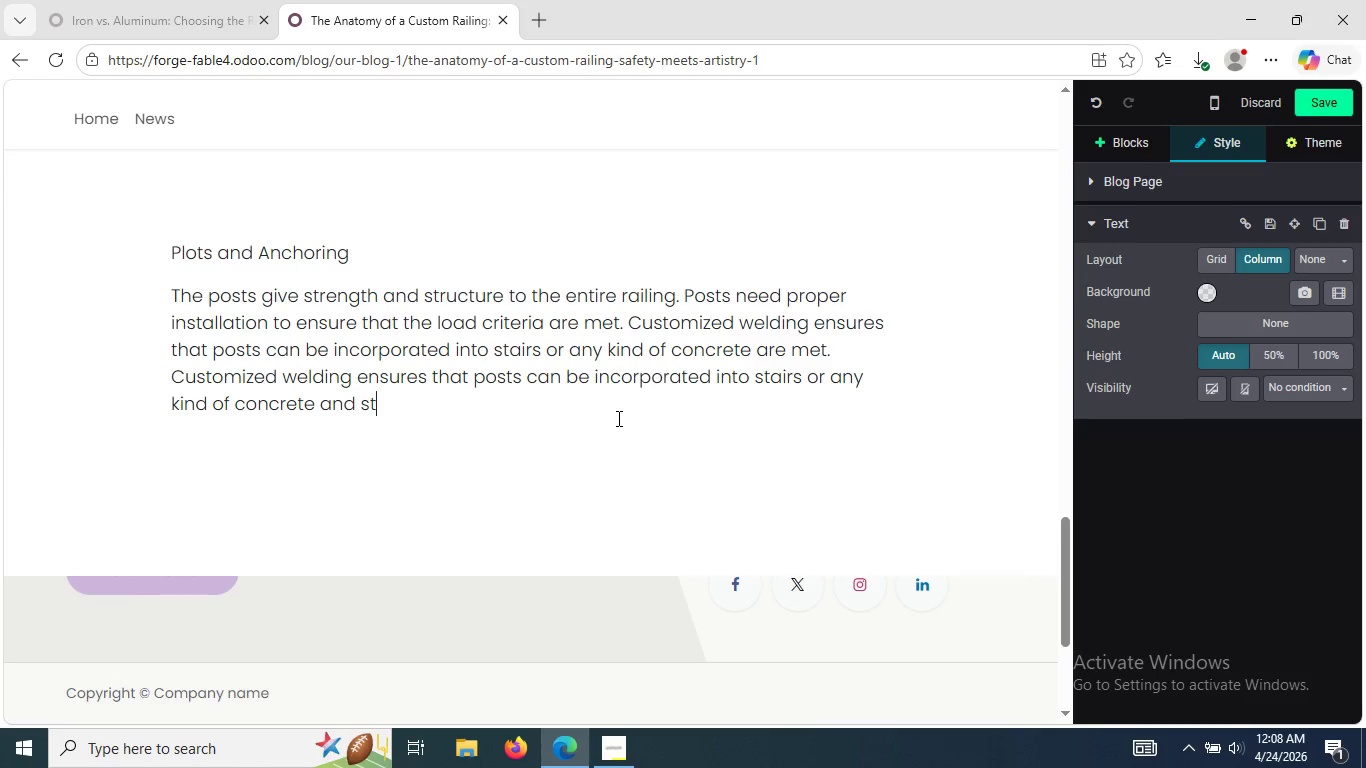 
wait(6.14)
 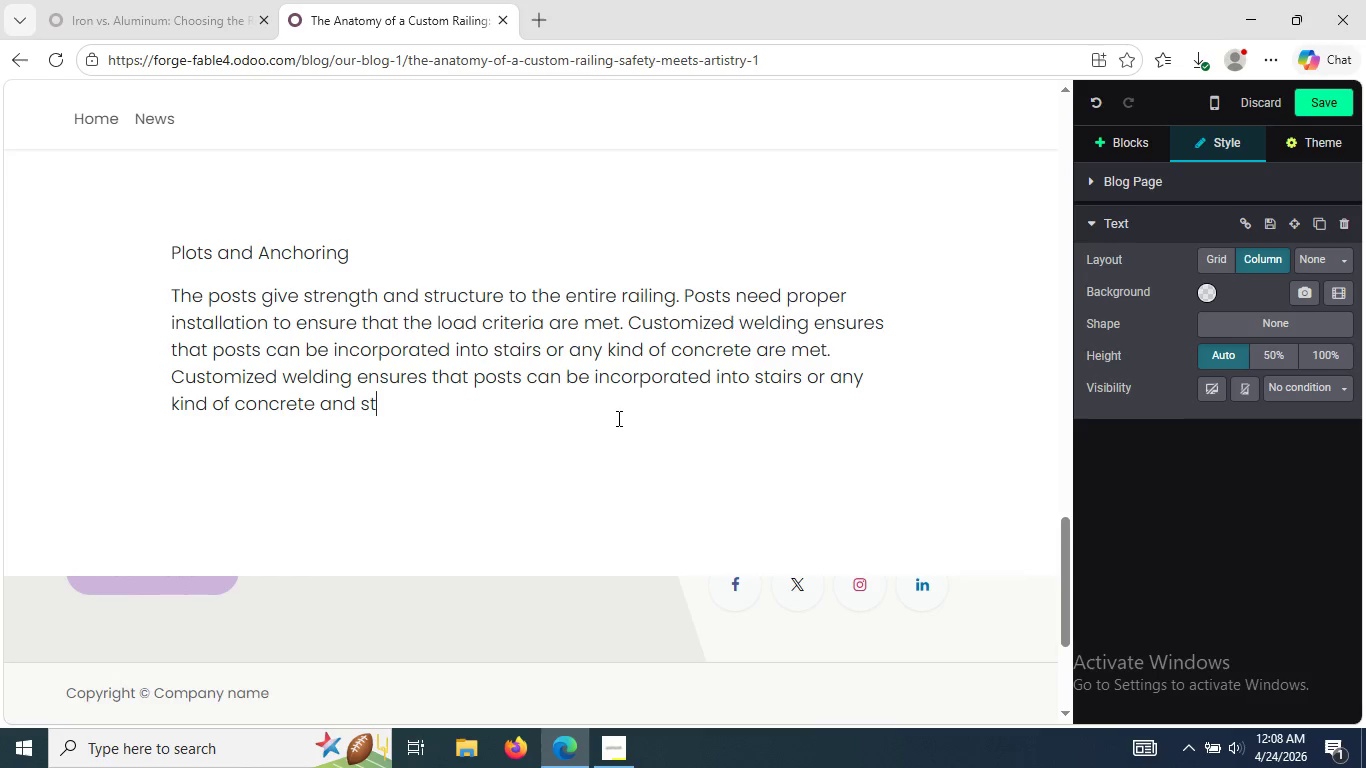 
type(eel structures)
 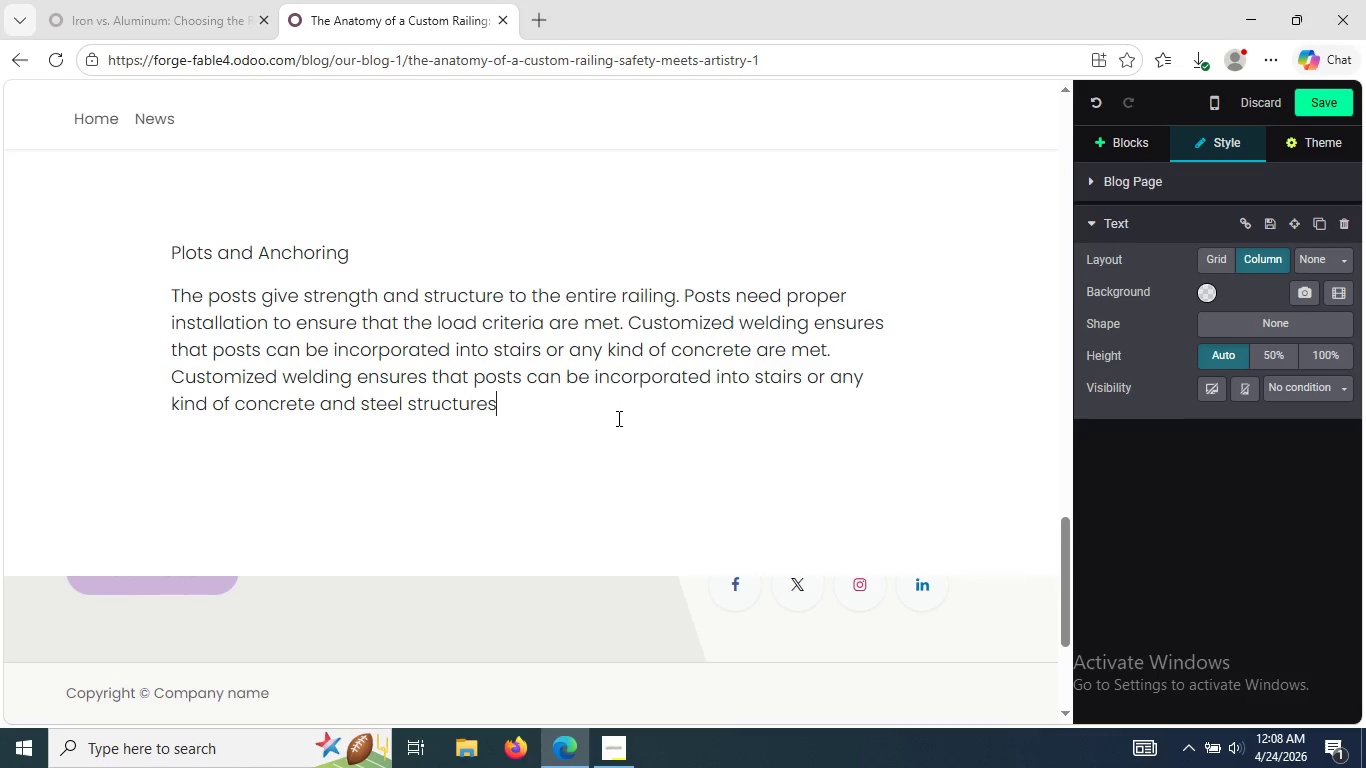 
key(Period)
 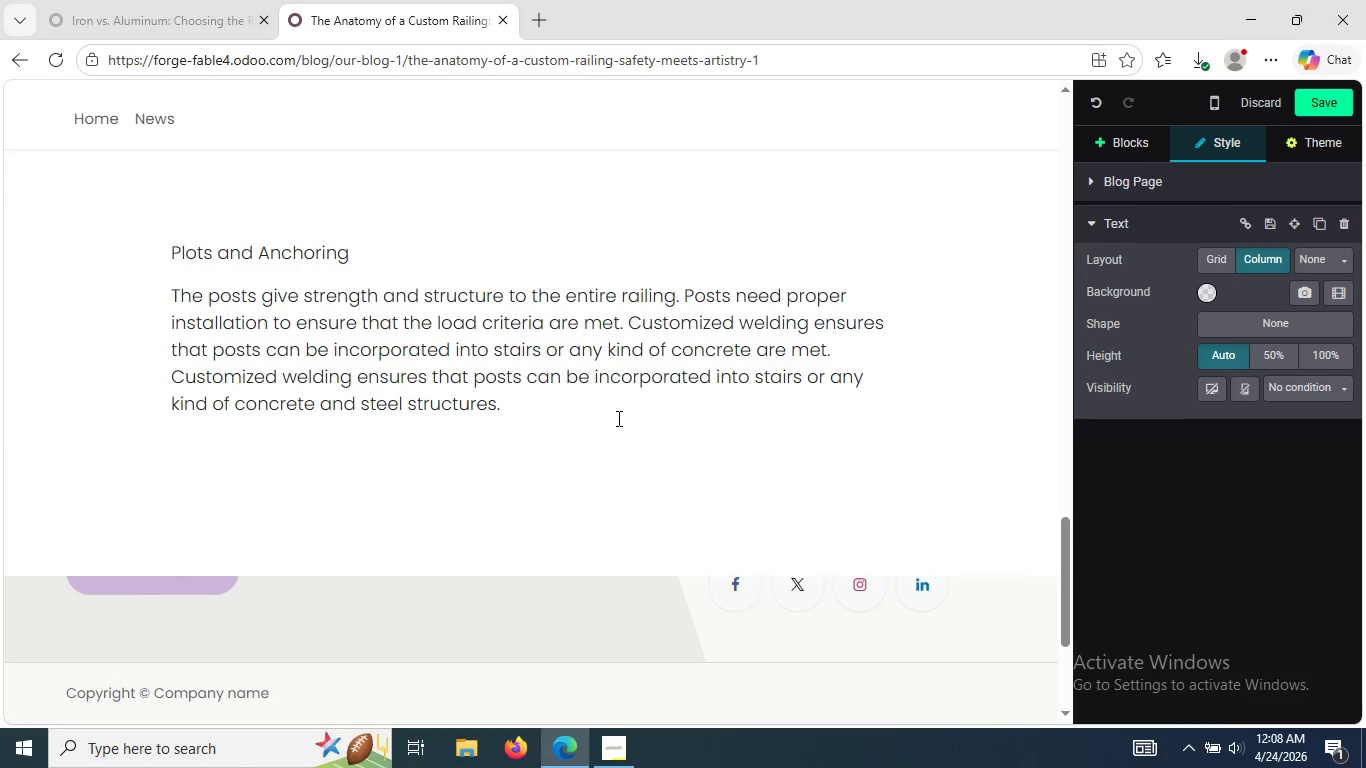 
key(Space)
 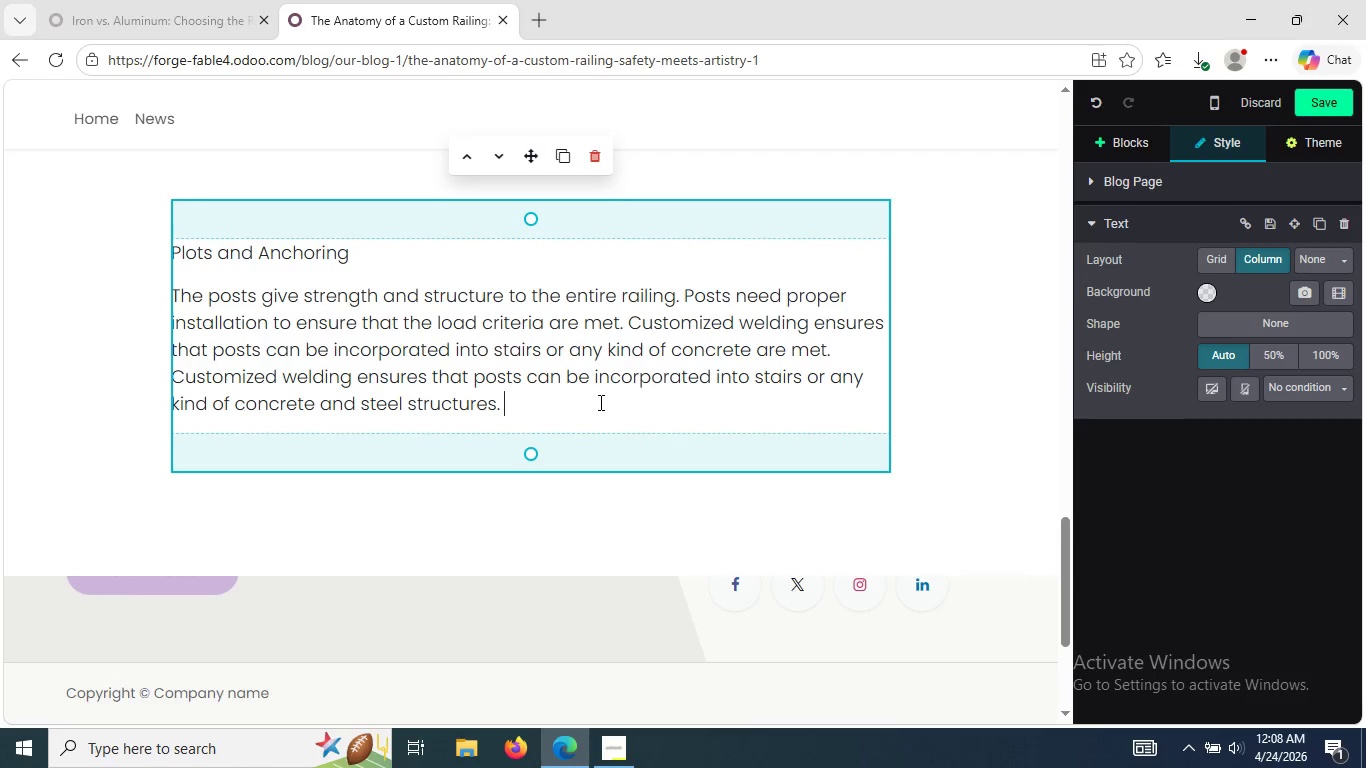 
key(Enter)
 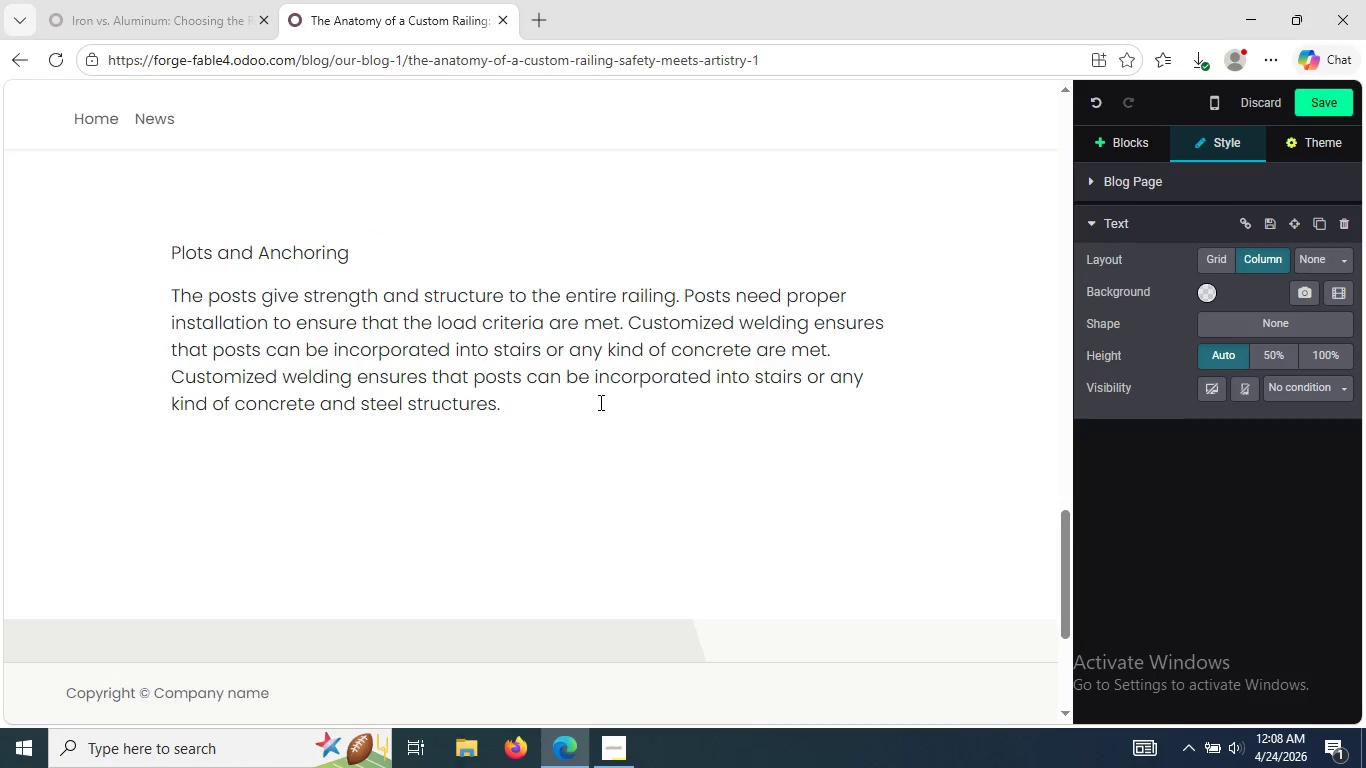 
type(Post caps, forged collars, ab)
key(Backspace)
type(nd )
 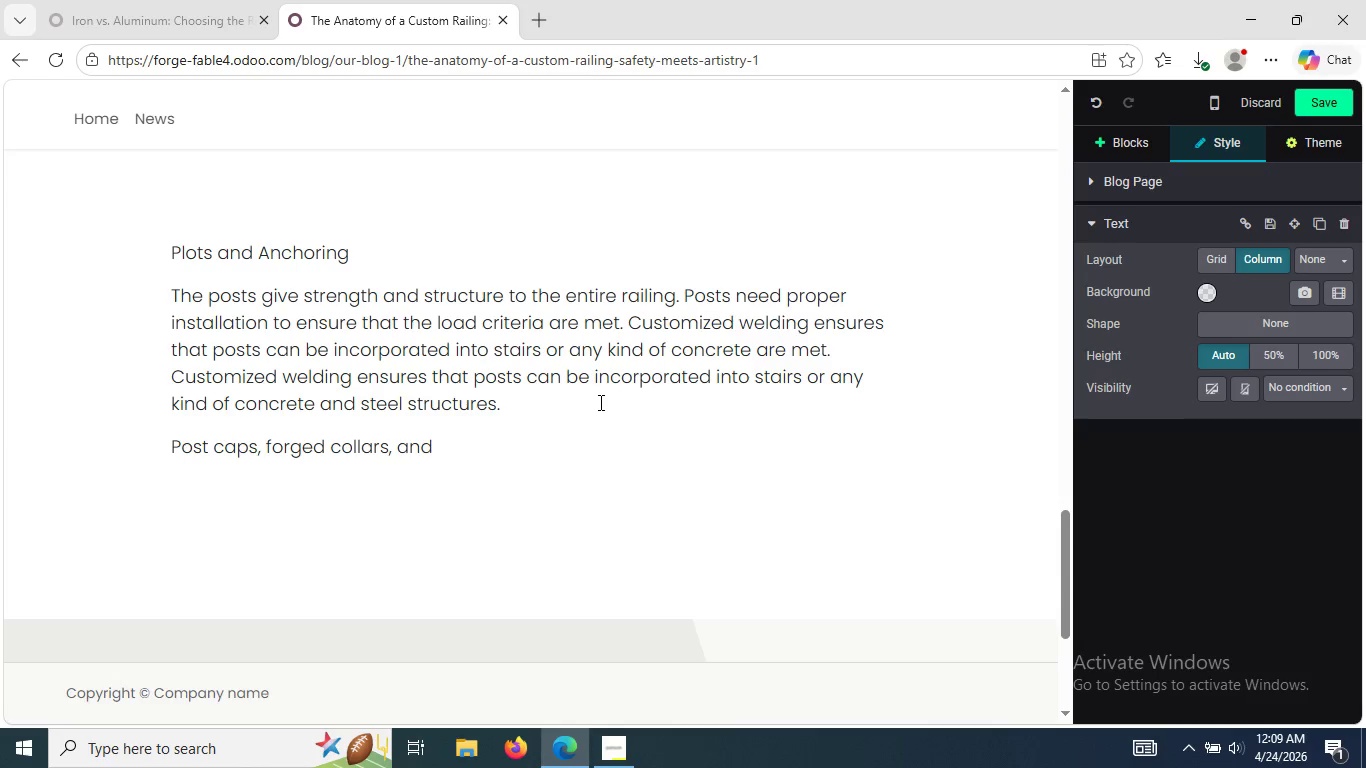 
wait(9.94)
 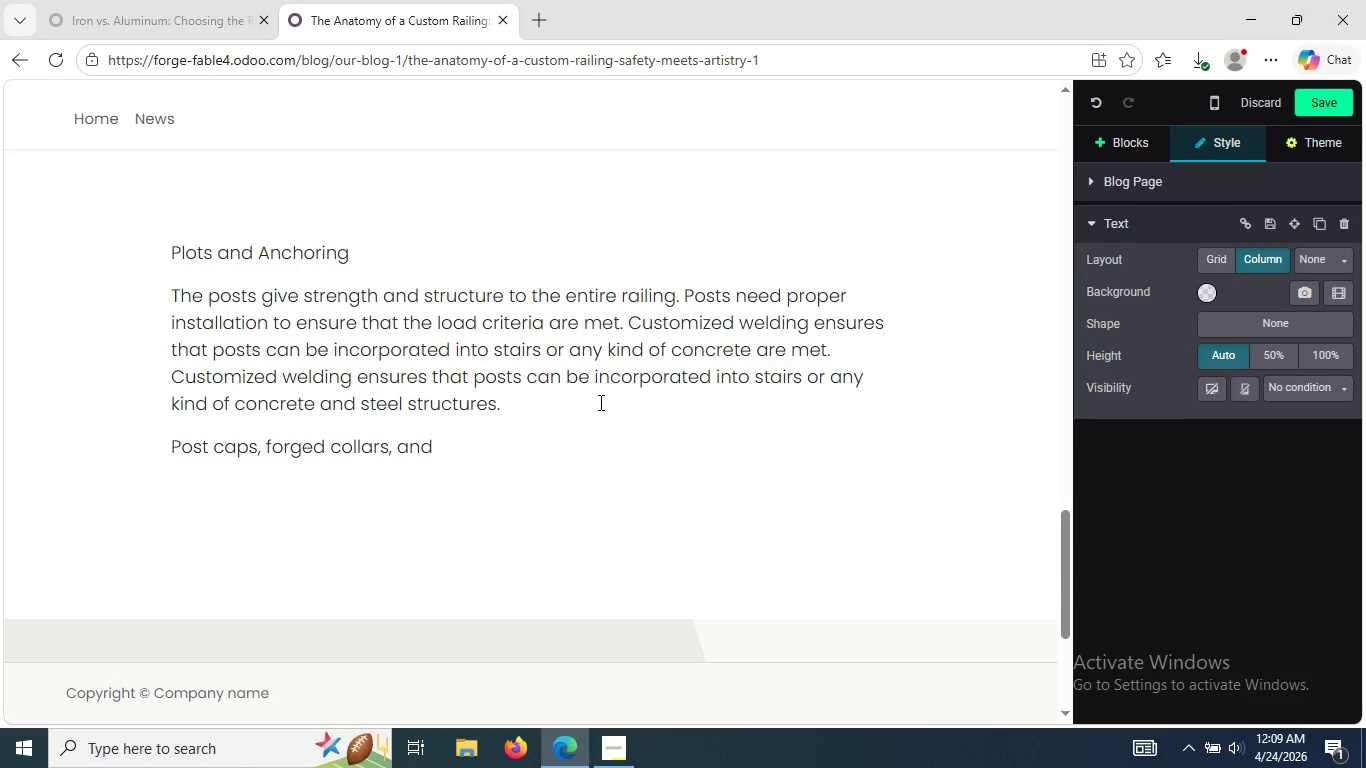 
type(customized base plates)
 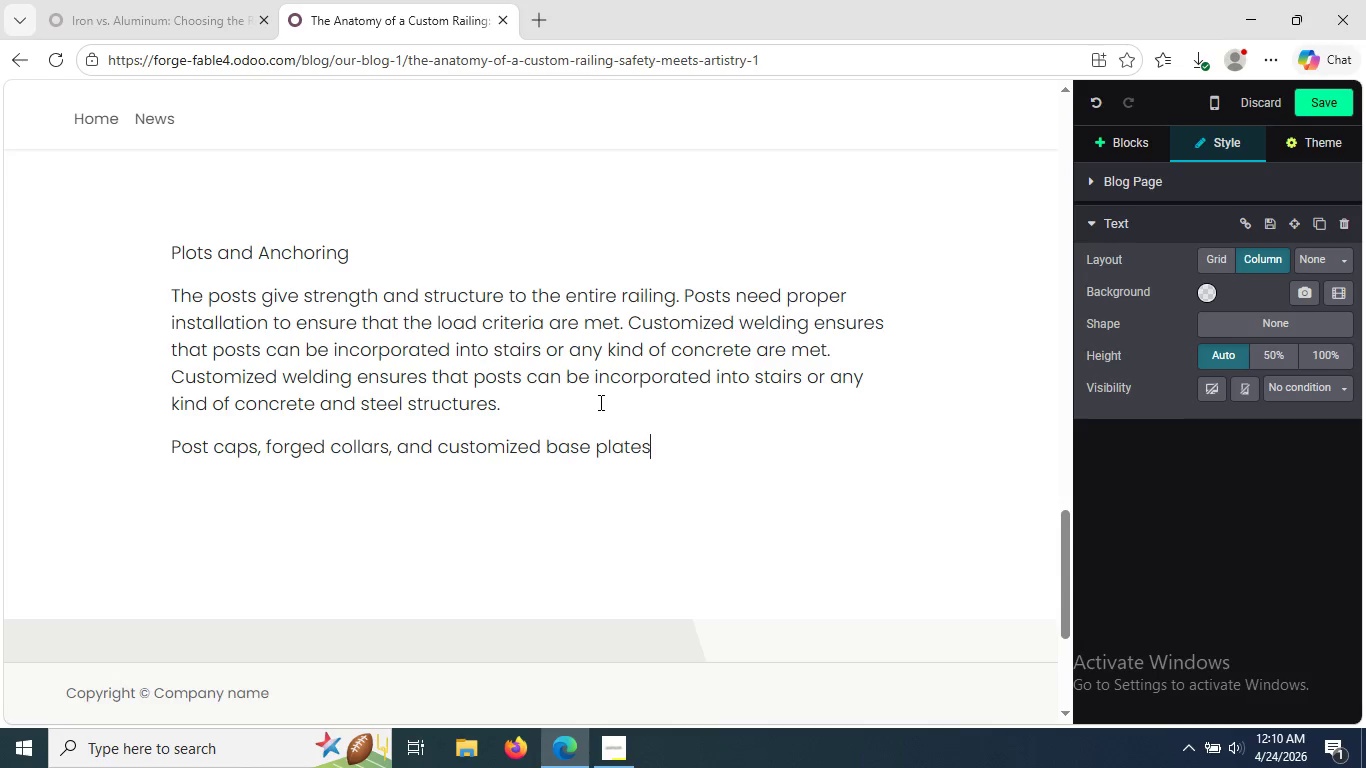 
wait(20.34)
 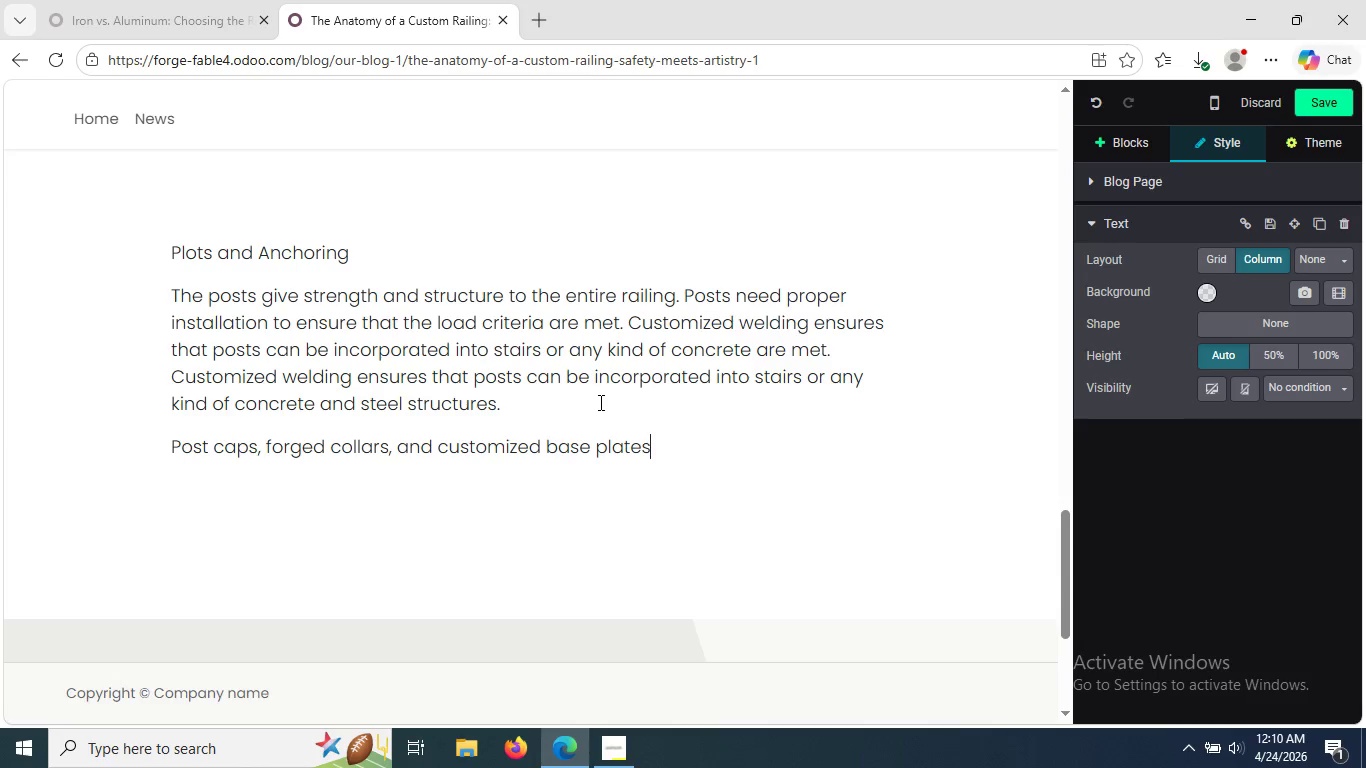 
type( may help enhance)
 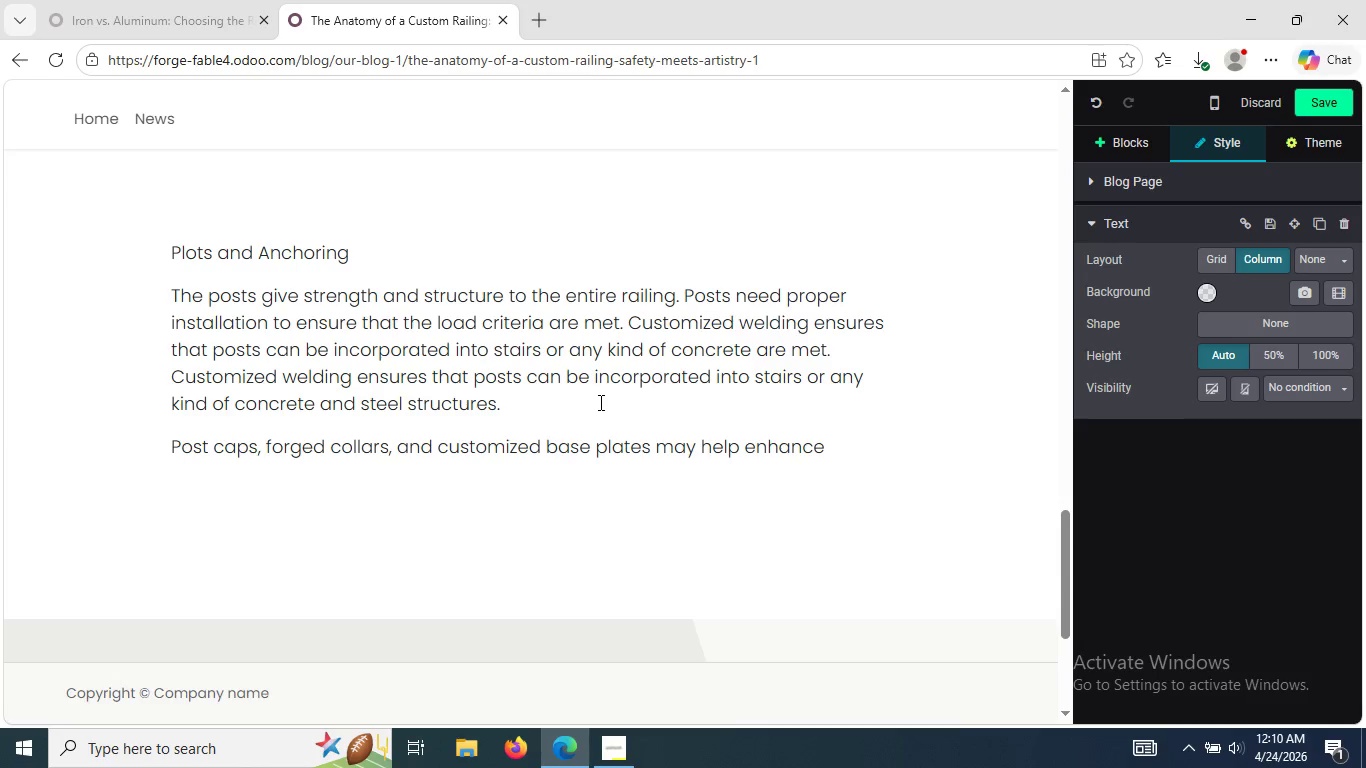 
type( aesth)
key(Tab)
 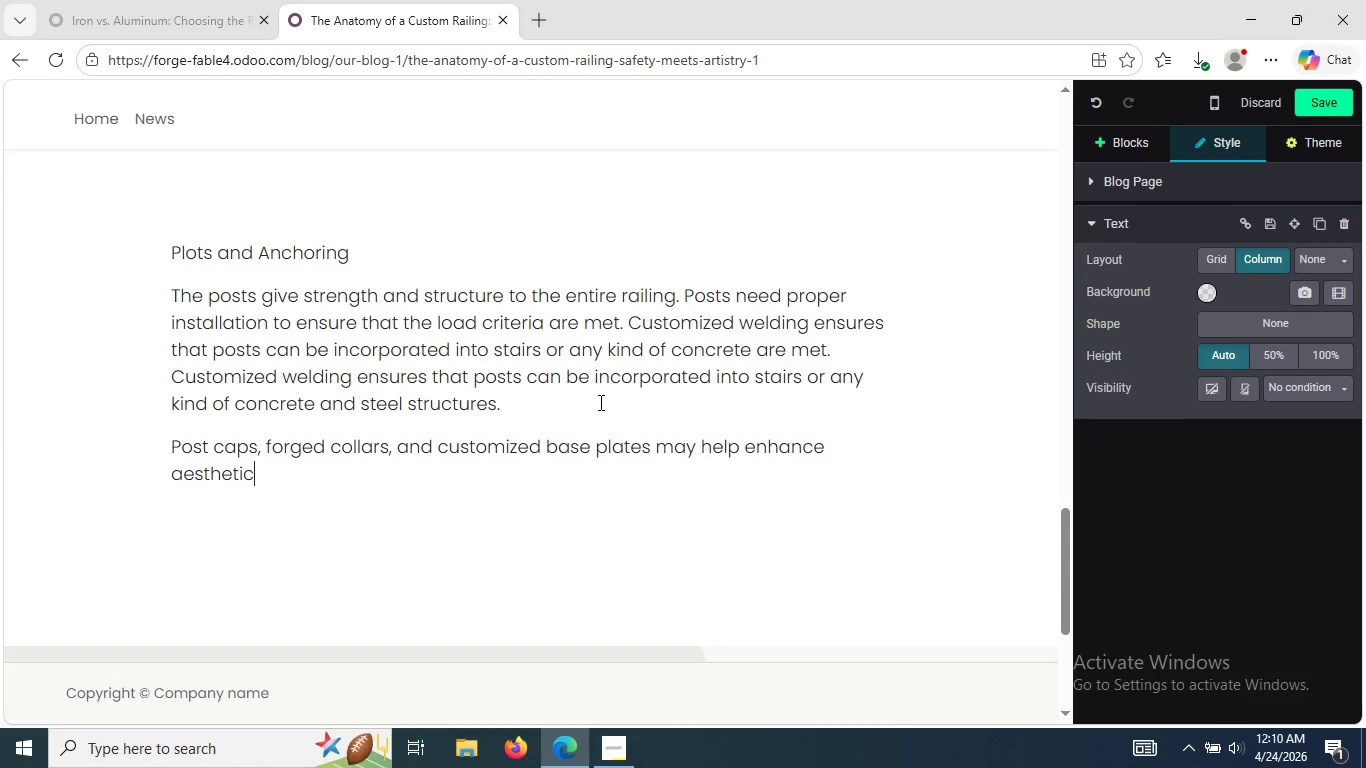 
type(s. These elements help distin)
key(Tab)
type( between stand)
 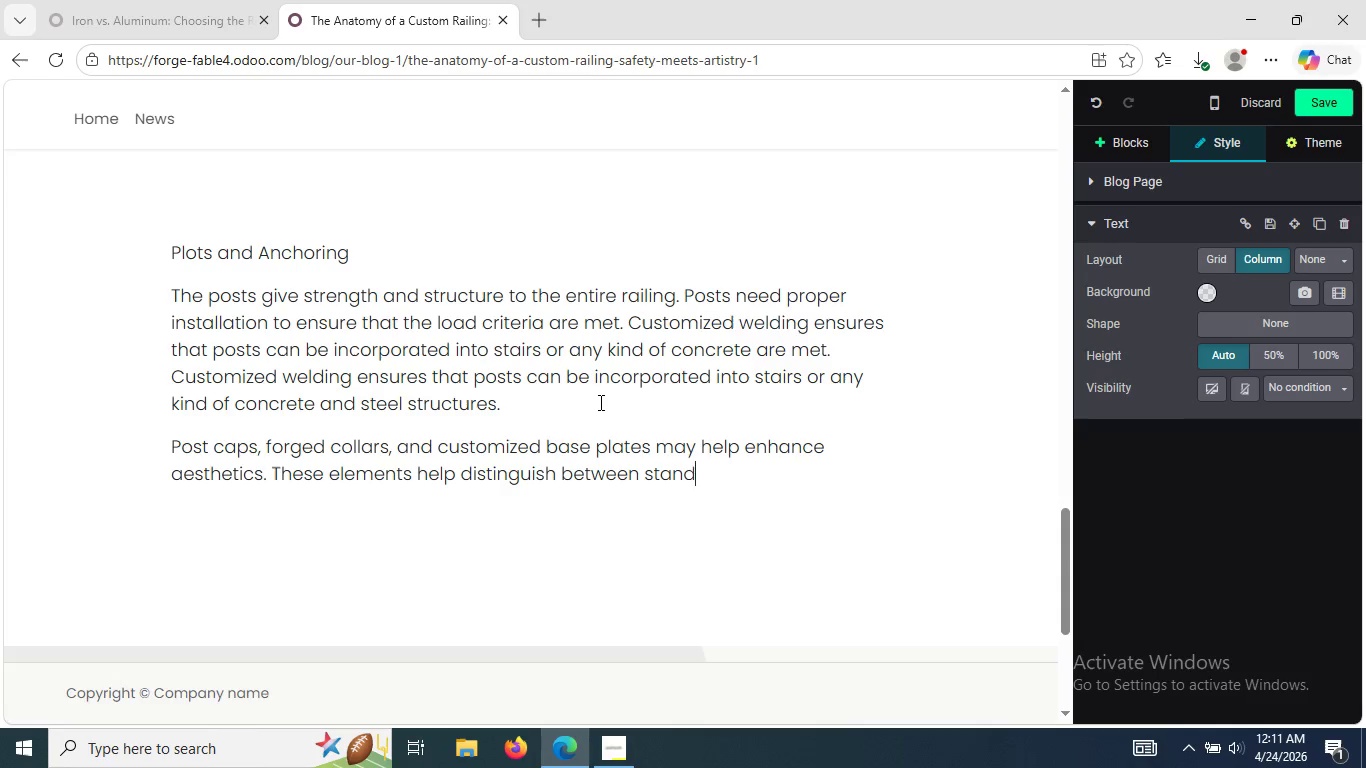 
wait(14.19)
 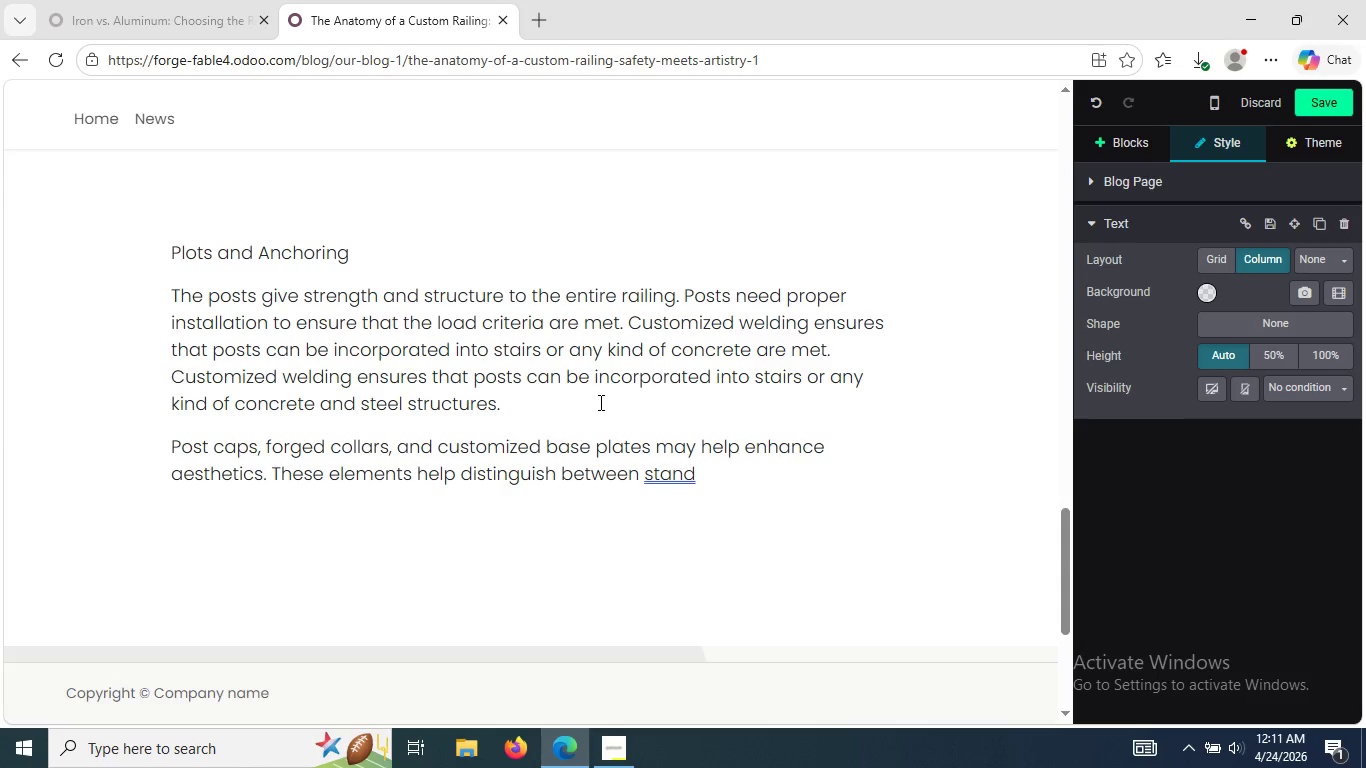 
type(ard ra)
 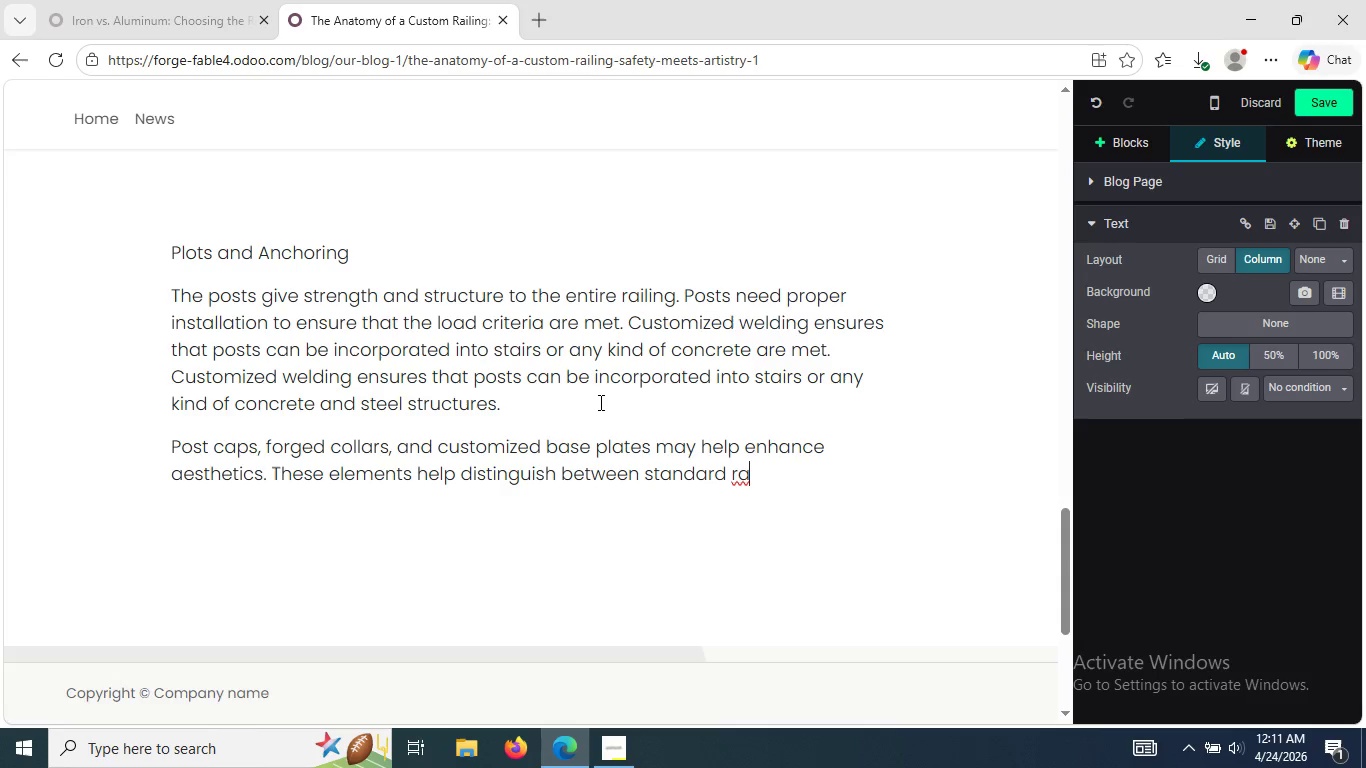 
type(ilings made in fa)
 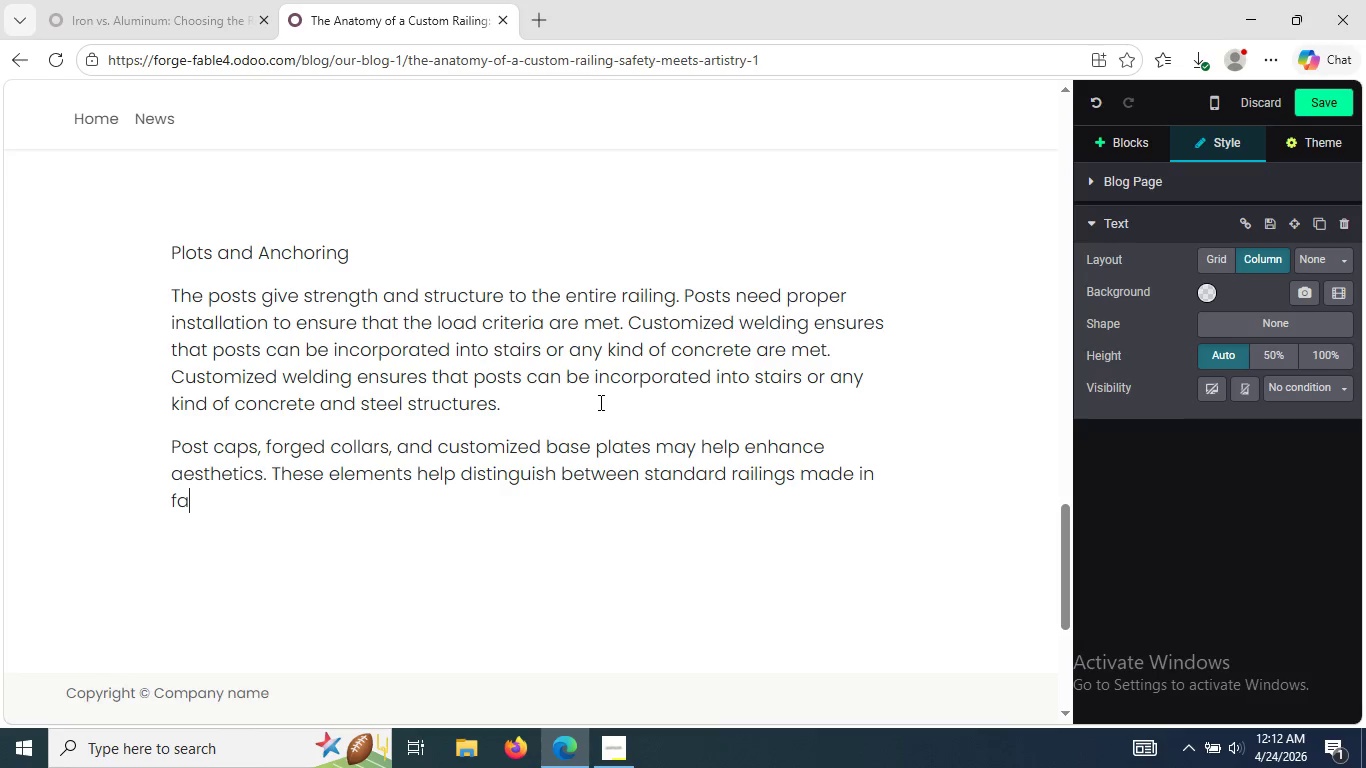 
wait(28.66)
 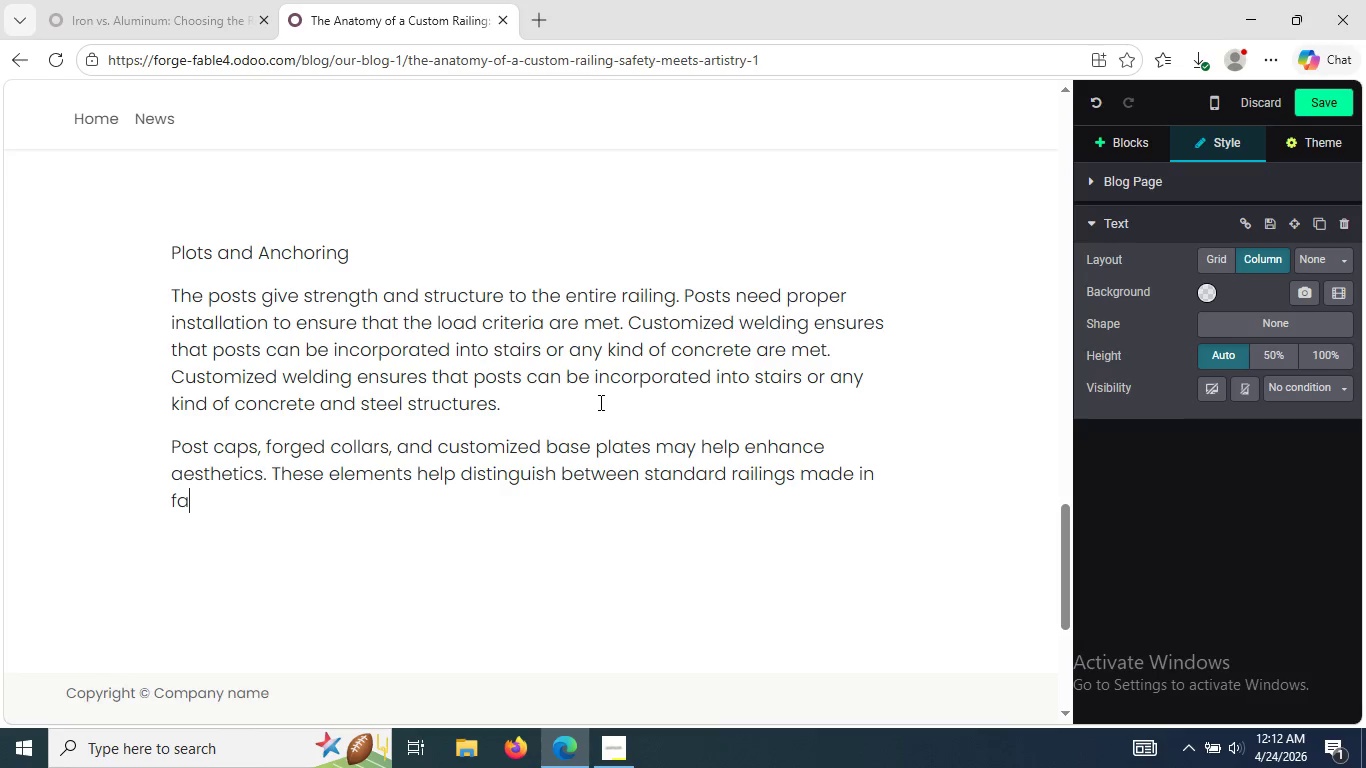 
type(ctories and th)
 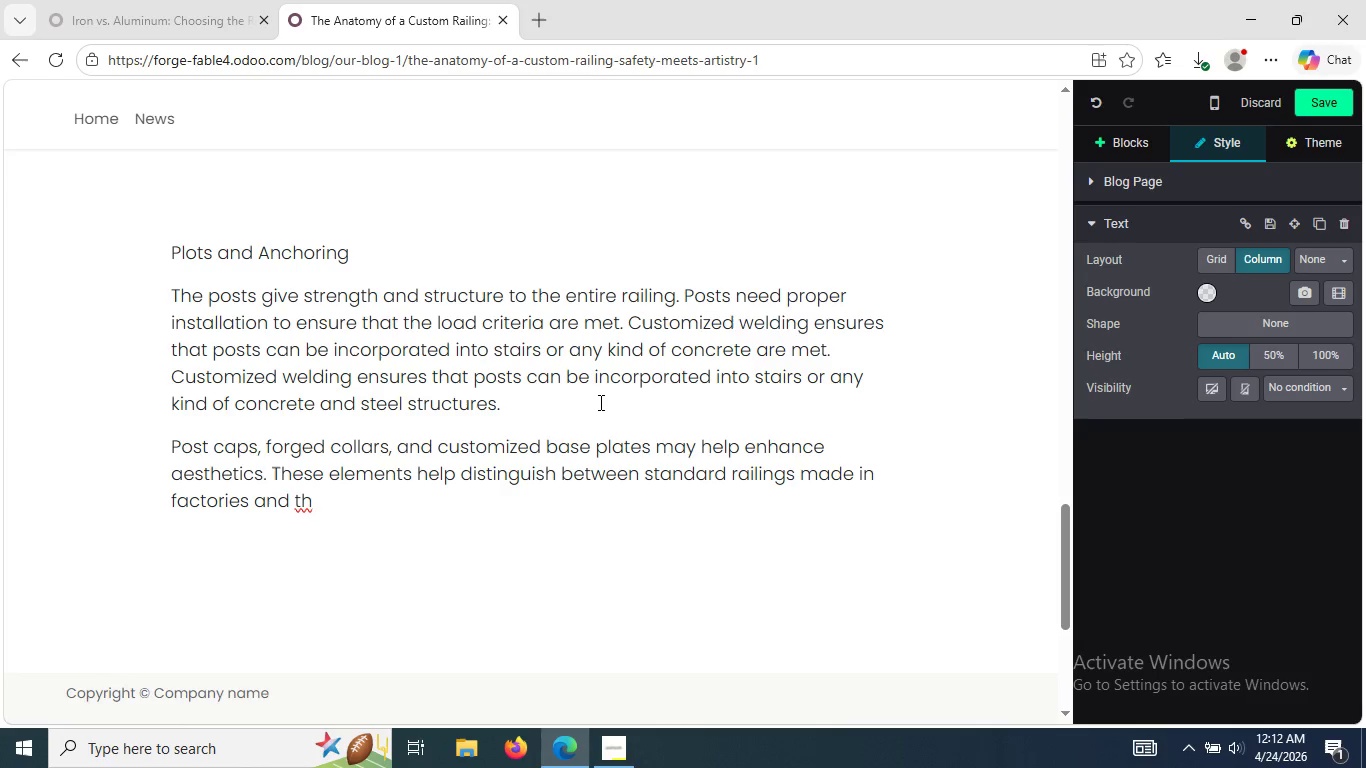 
type(ose the)
key(Backspace)
type(at were handm)
 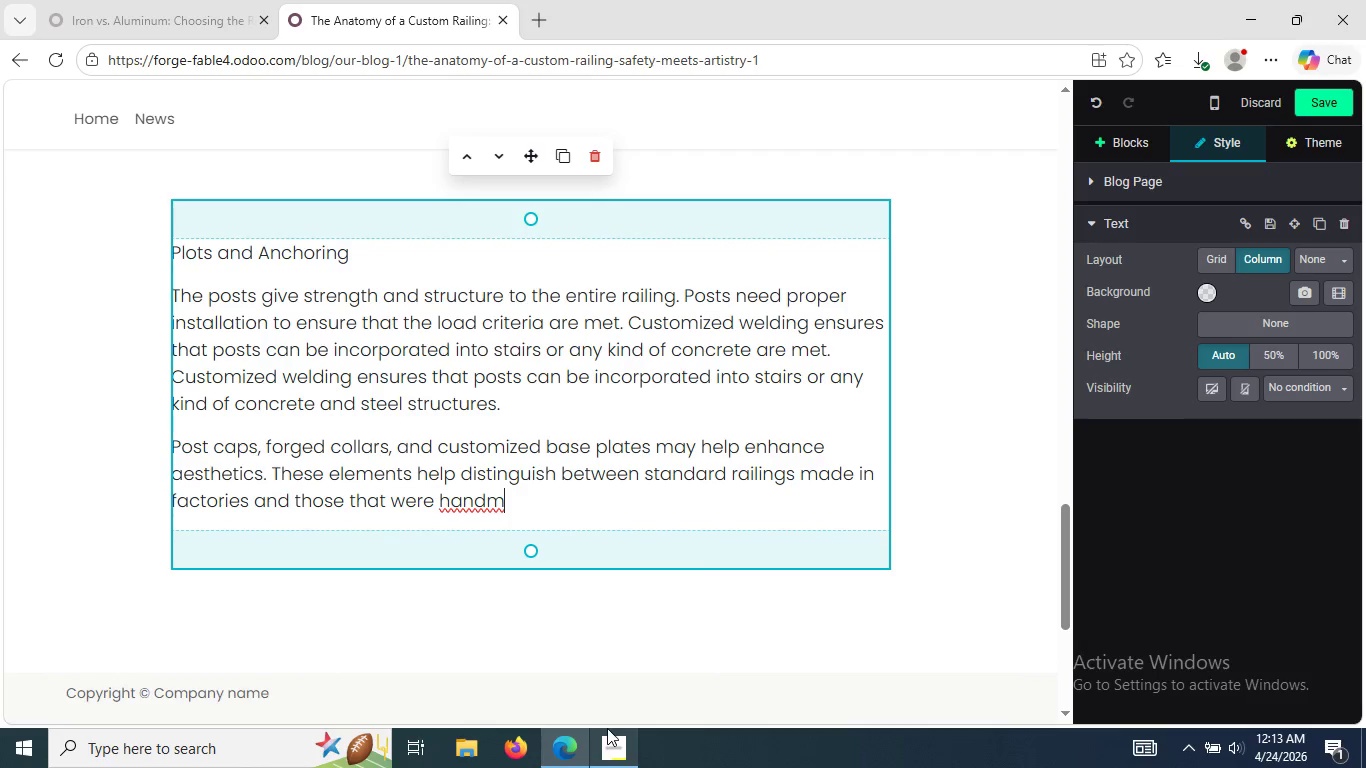 
left_click([612, 749])